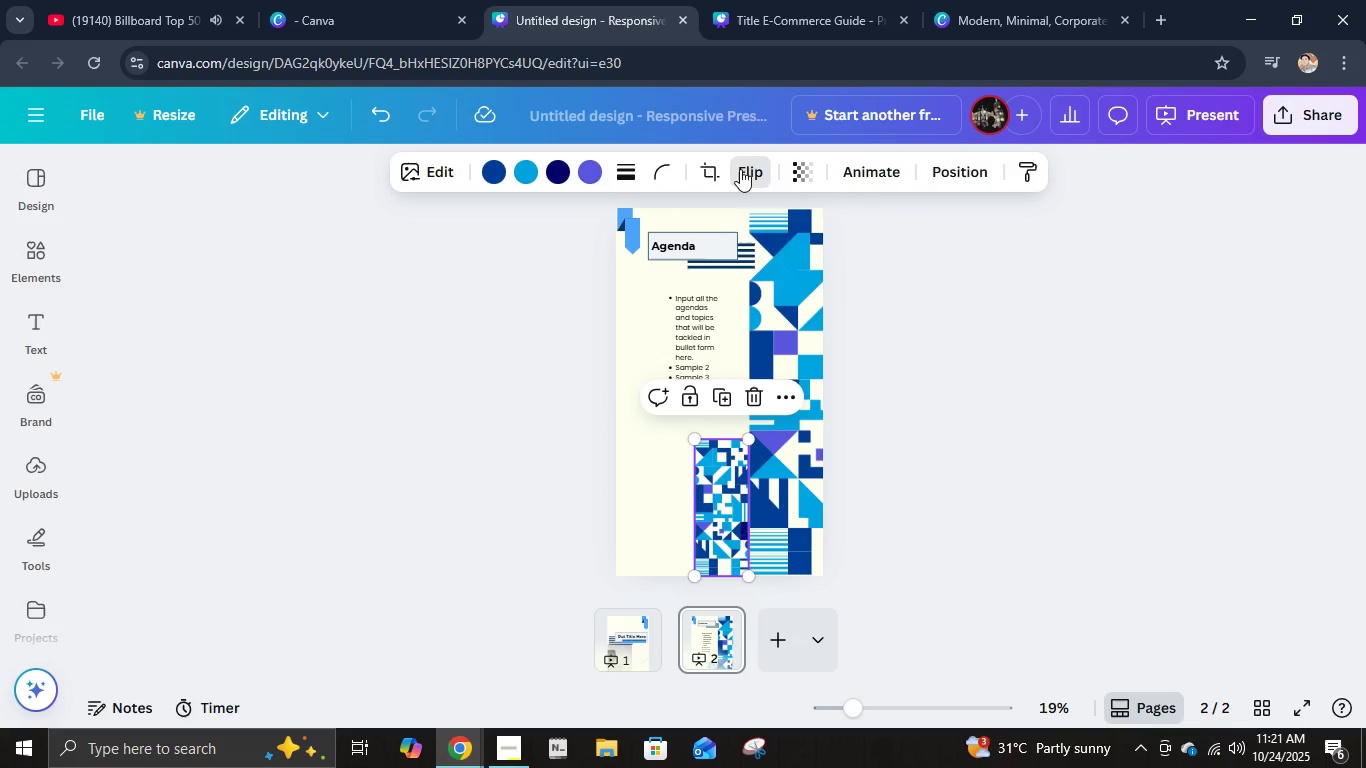 
double_click([755, 221])
 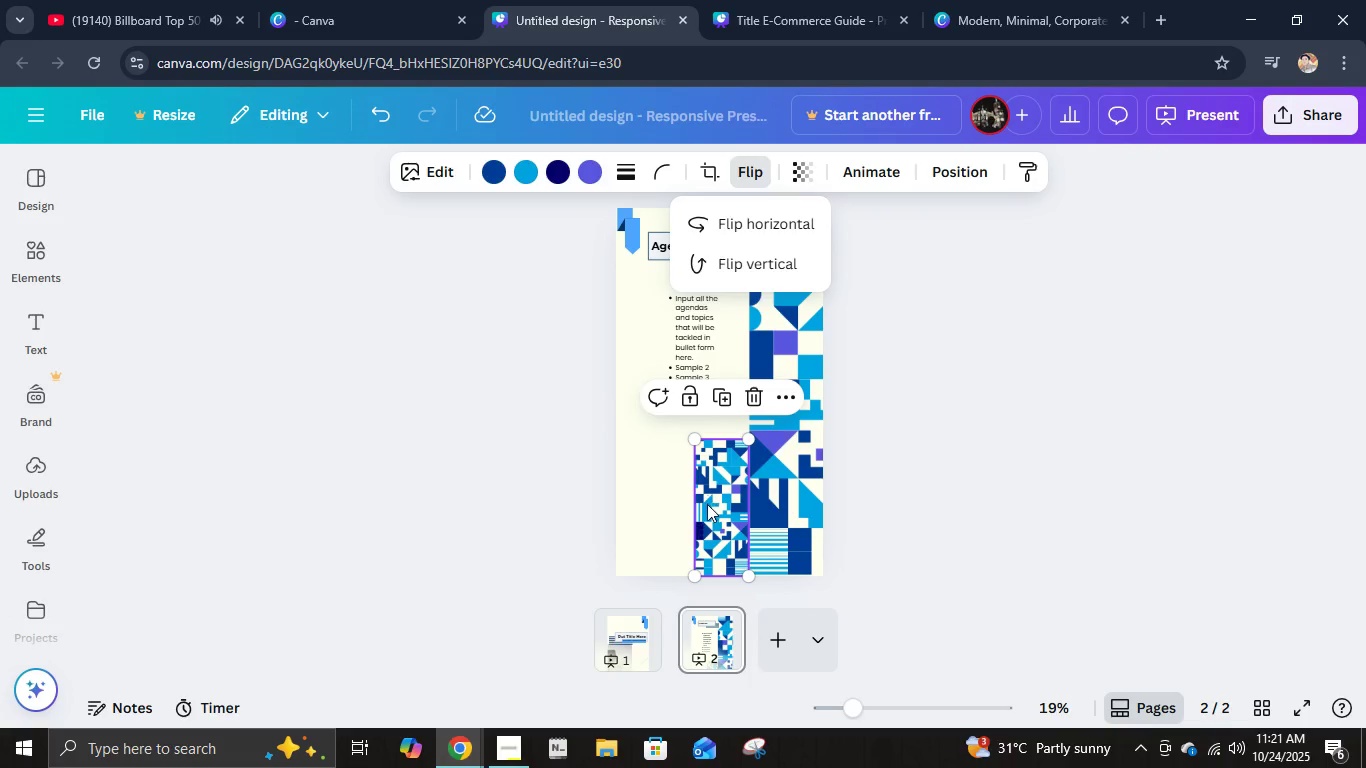 
left_click([707, 504])
 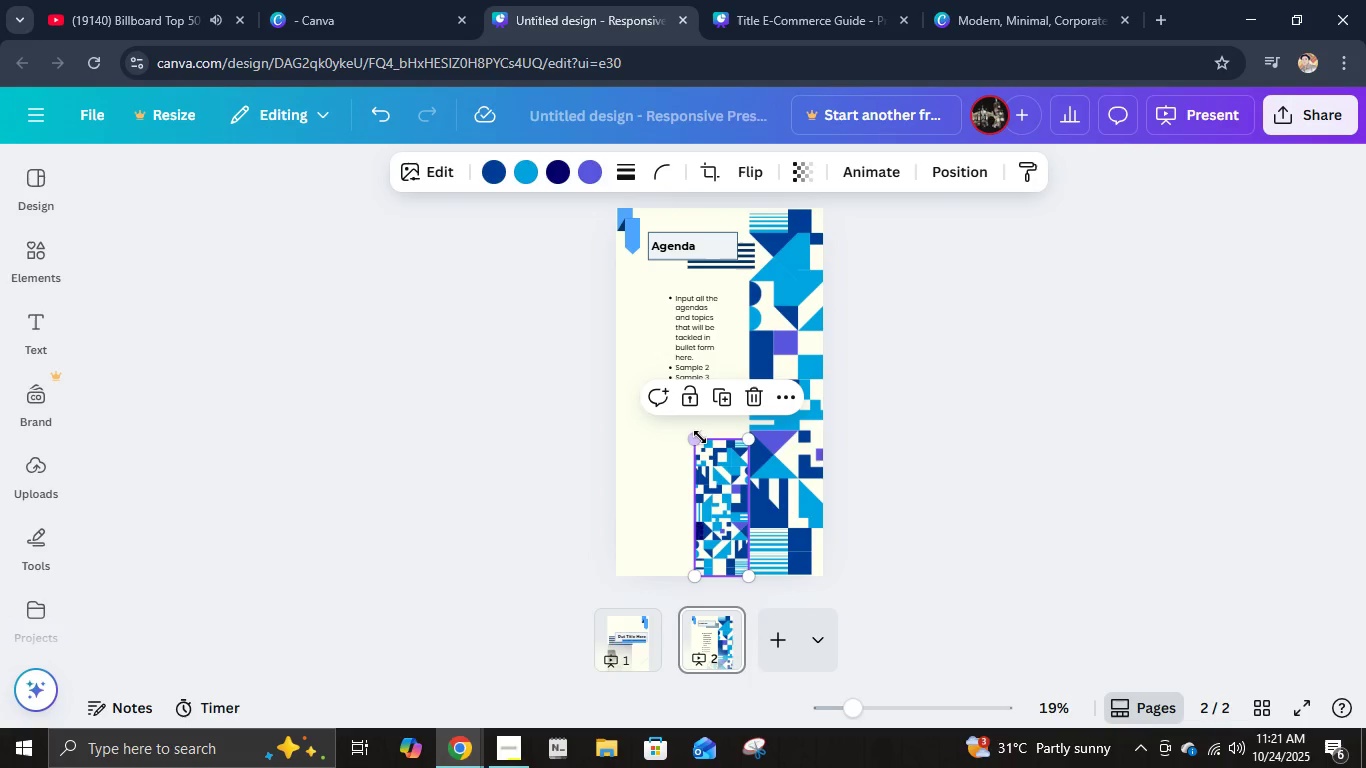 
left_click_drag(start_coordinate=[697, 437], to_coordinate=[679, 429])
 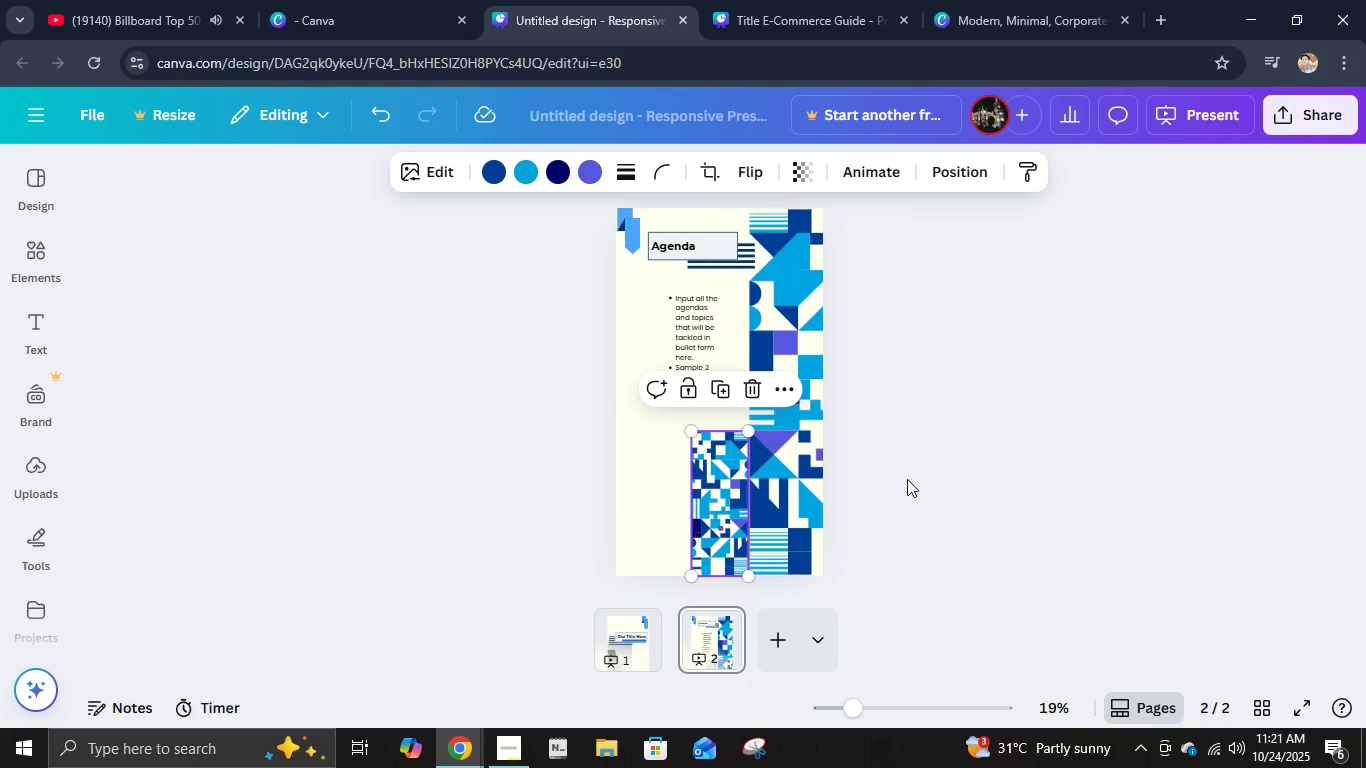 
left_click([907, 479])
 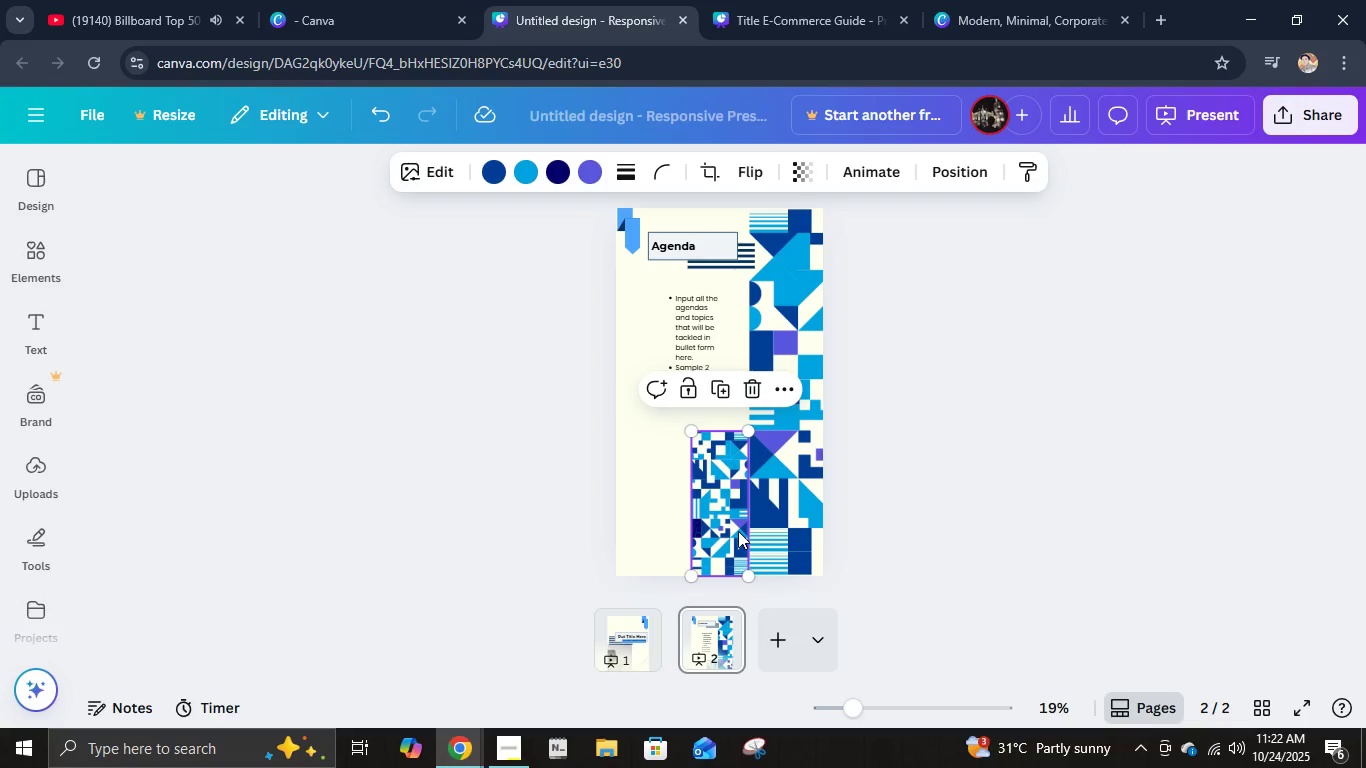 
key(Control+ControlLeft)
 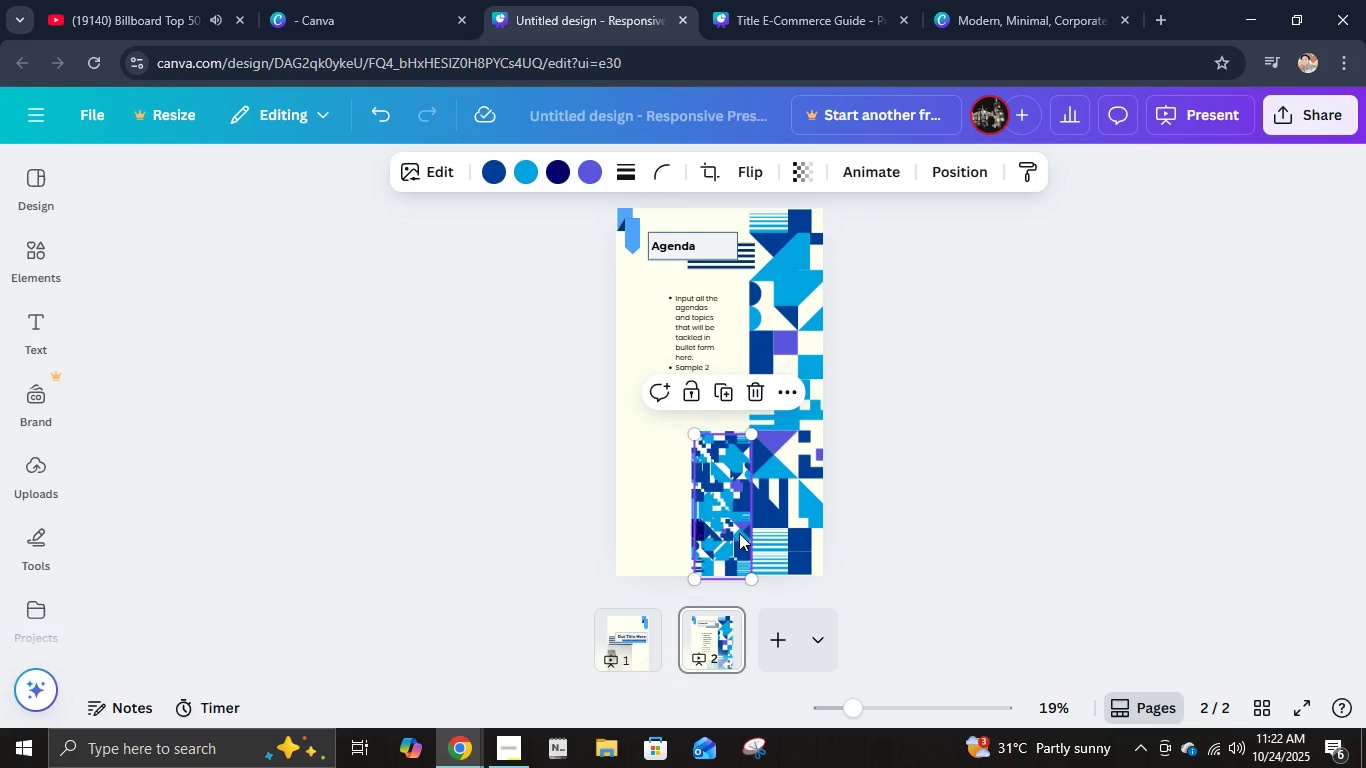 
key(Control+D)
 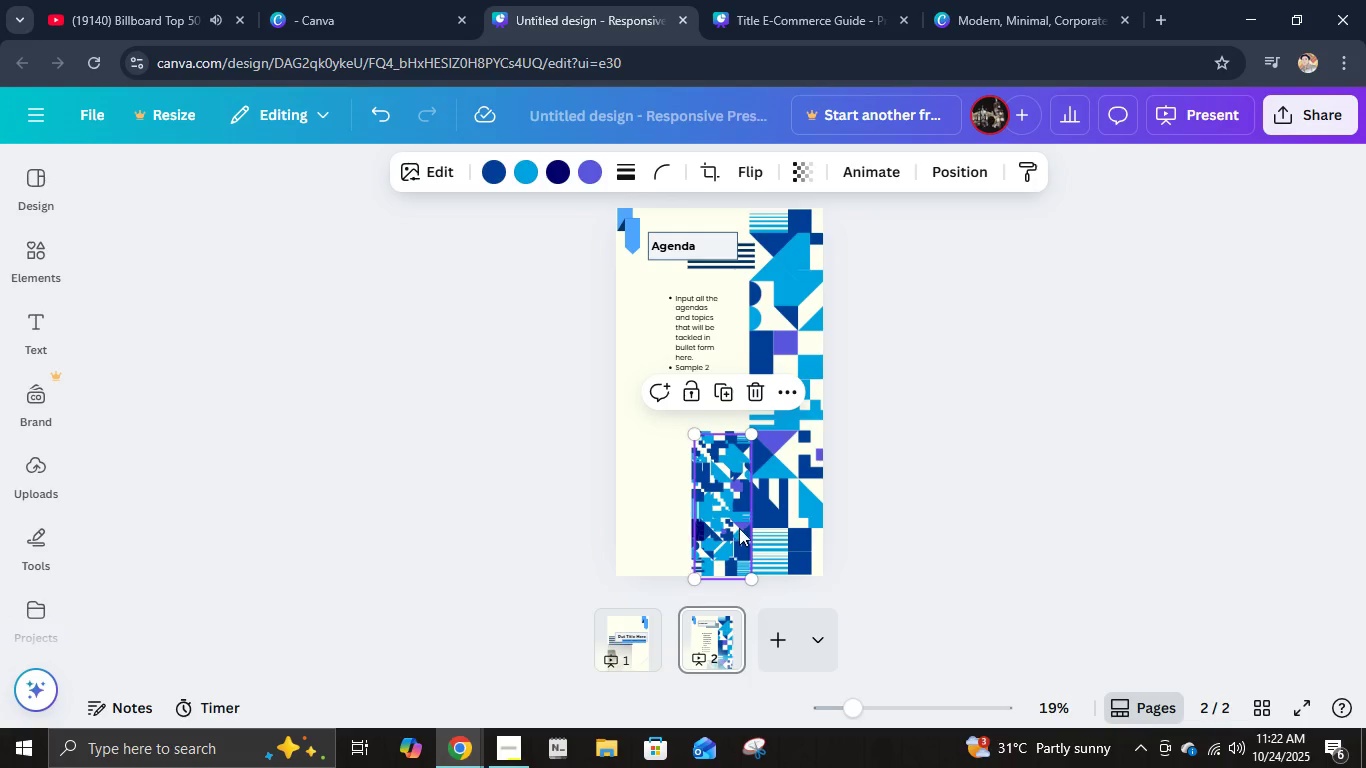 
left_click_drag(start_coordinate=[739, 528], to_coordinate=[678, 528])
 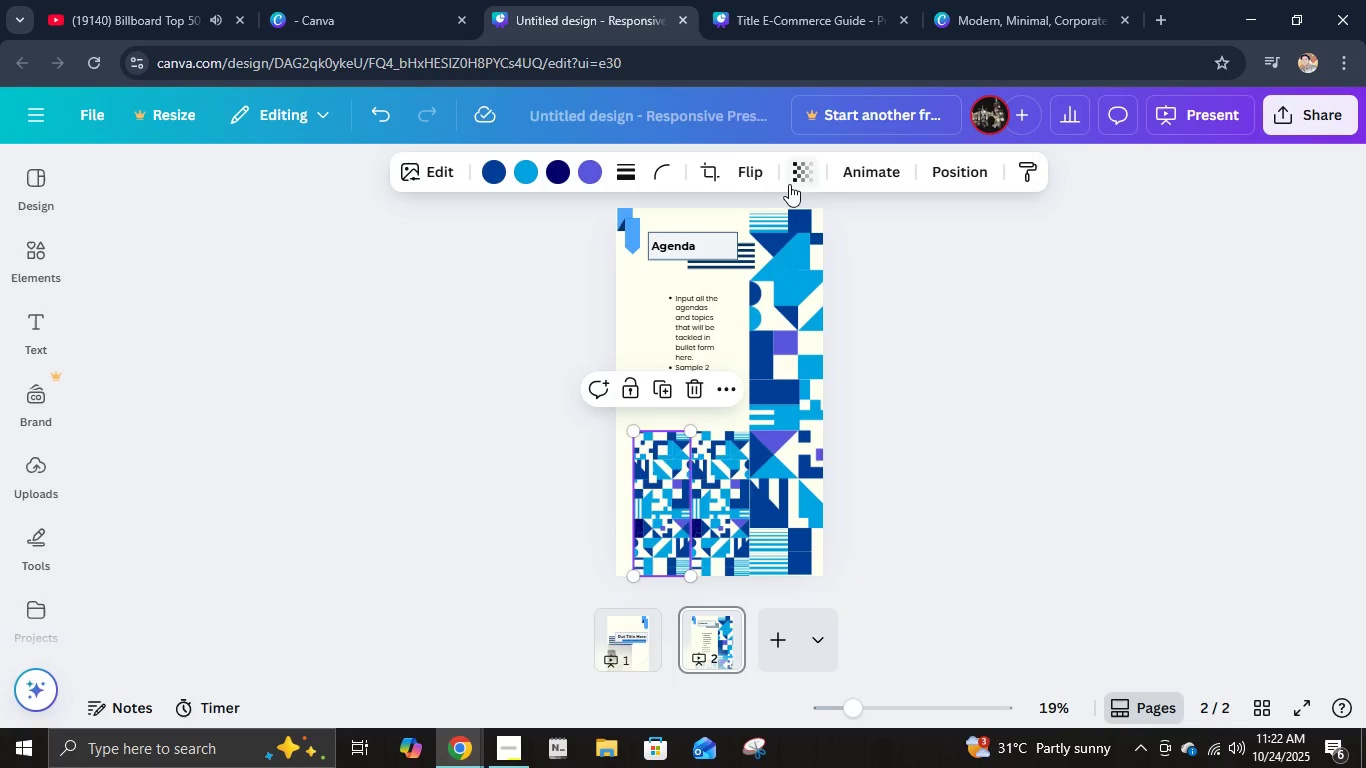 
left_click([767, 181])
 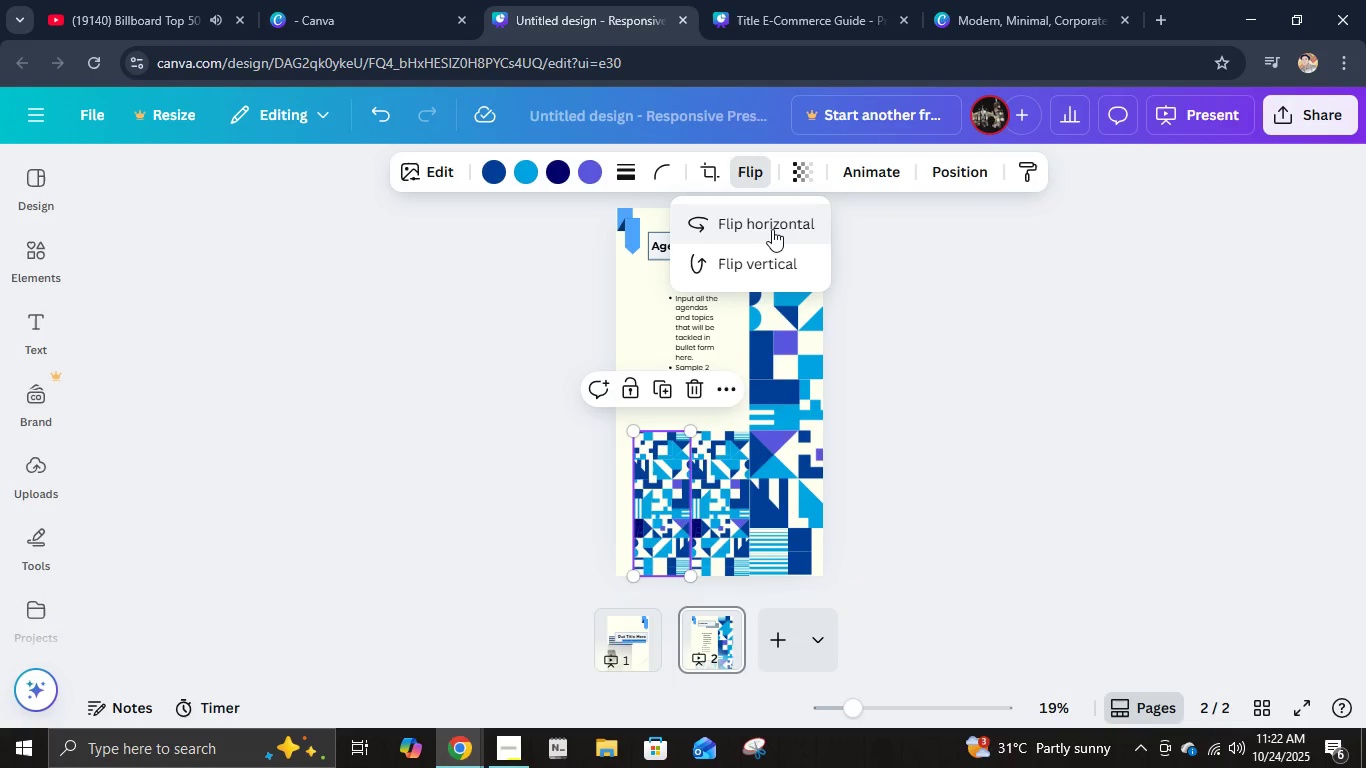 
left_click([772, 229])
 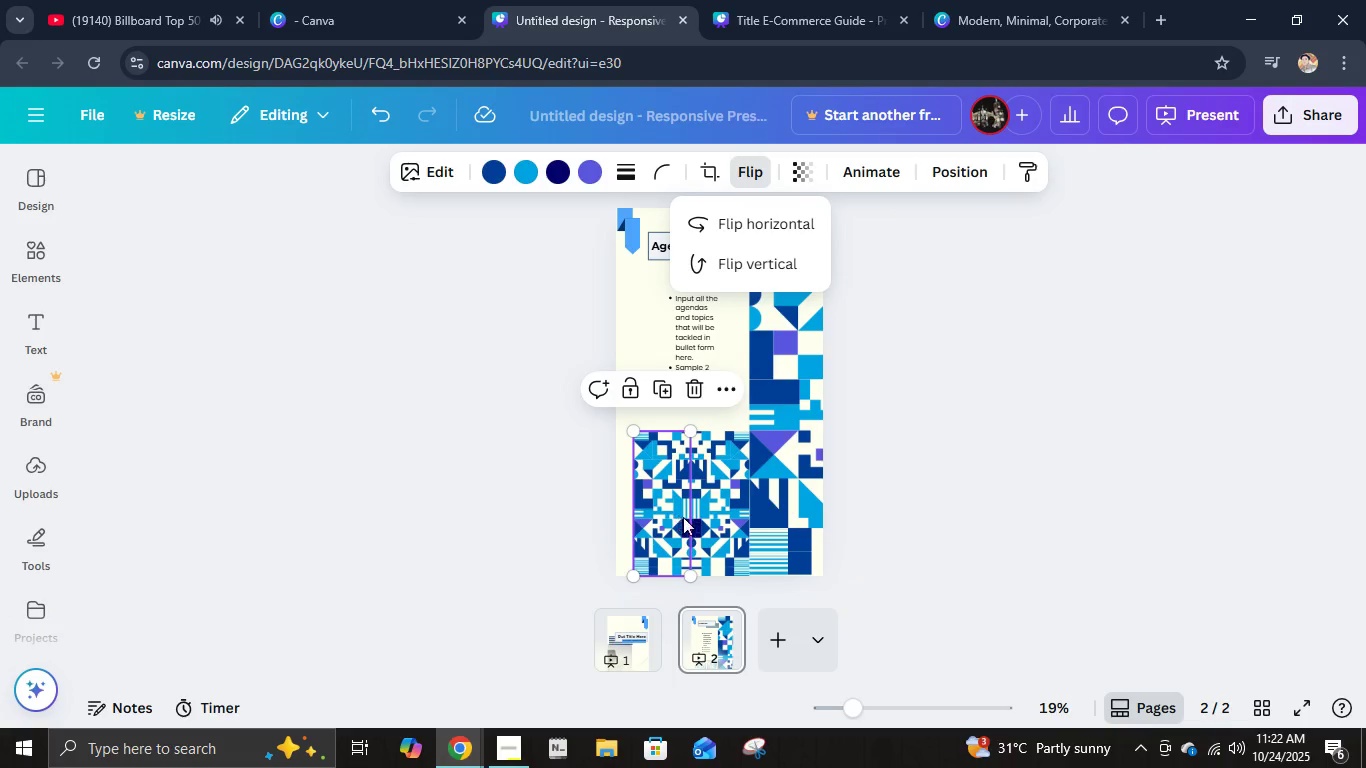 
left_click([713, 519])
 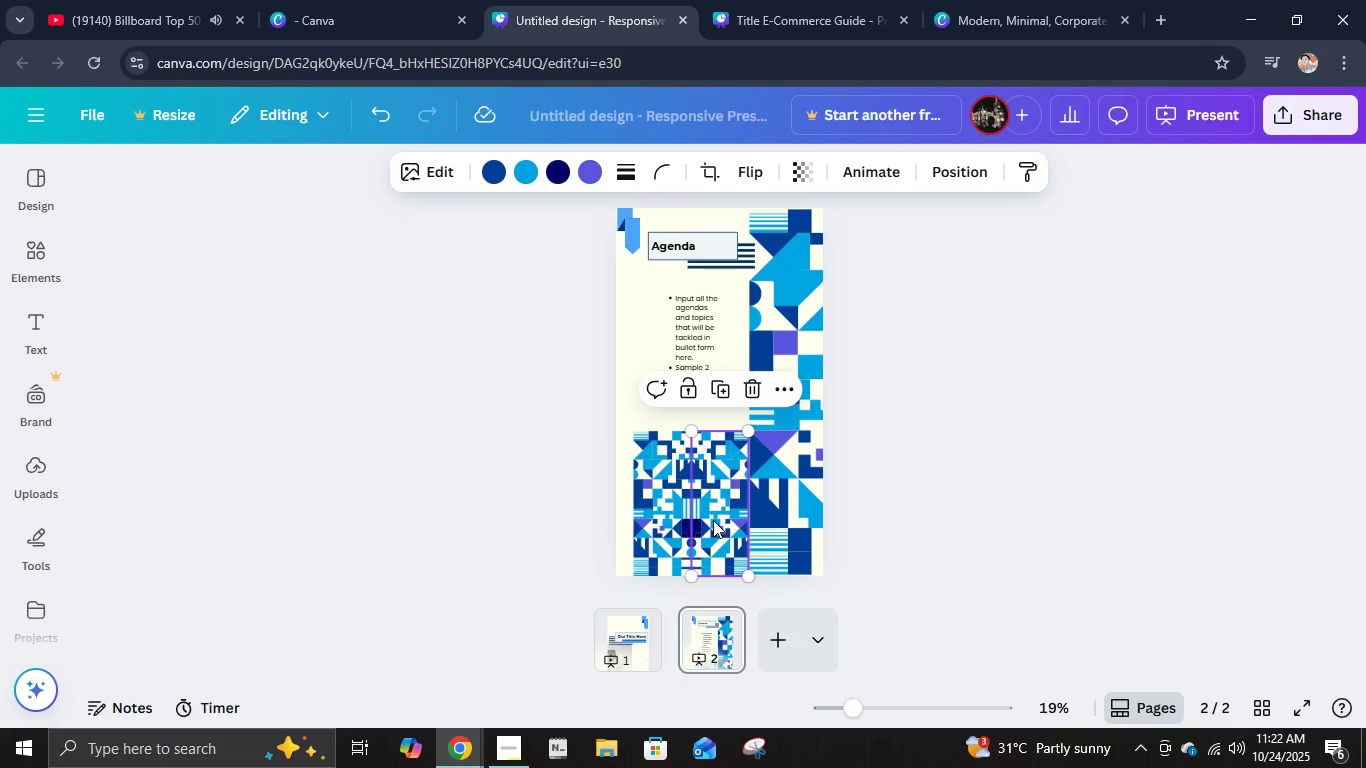 
key(Control+D)
 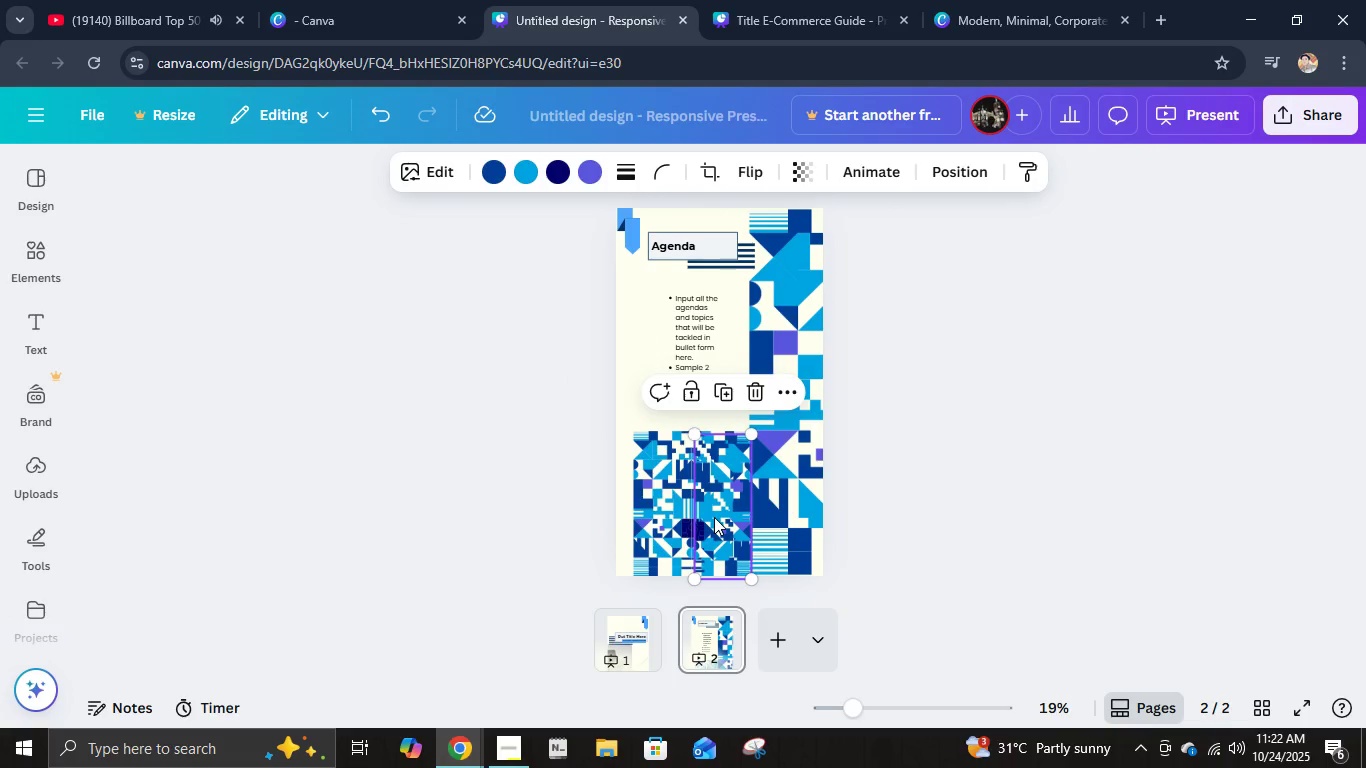 
left_click_drag(start_coordinate=[714, 517], to_coordinate=[594, 517])
 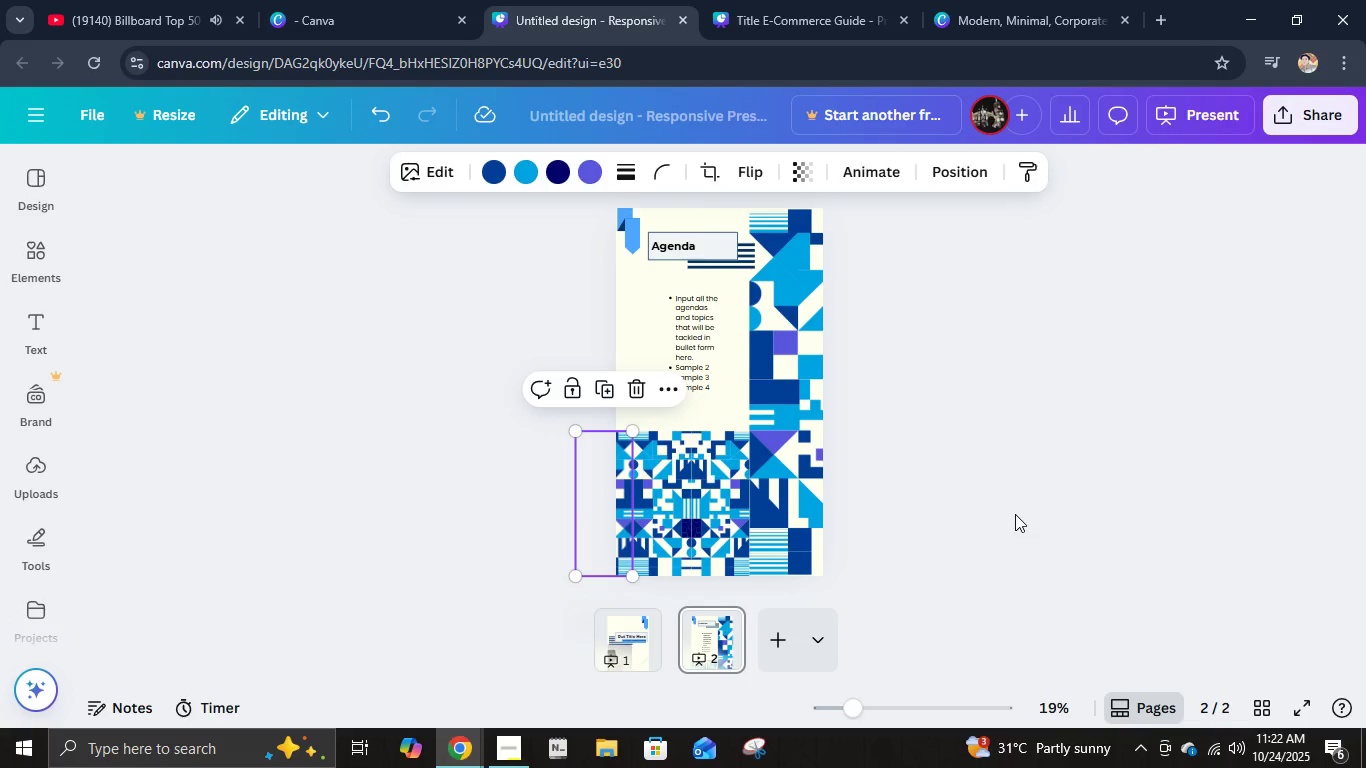 
left_click([1015, 514])
 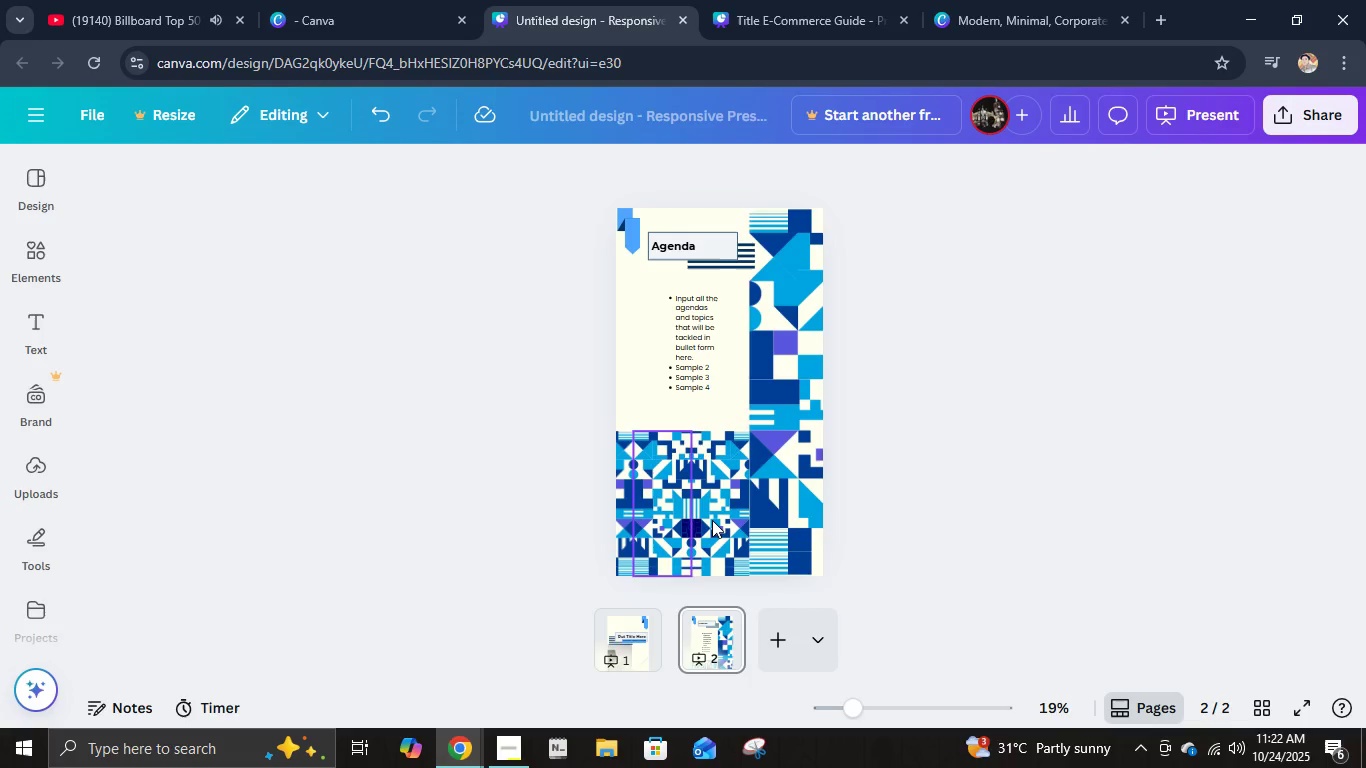 
left_click_drag(start_coordinate=[940, 496], to_coordinate=[575, 505])
 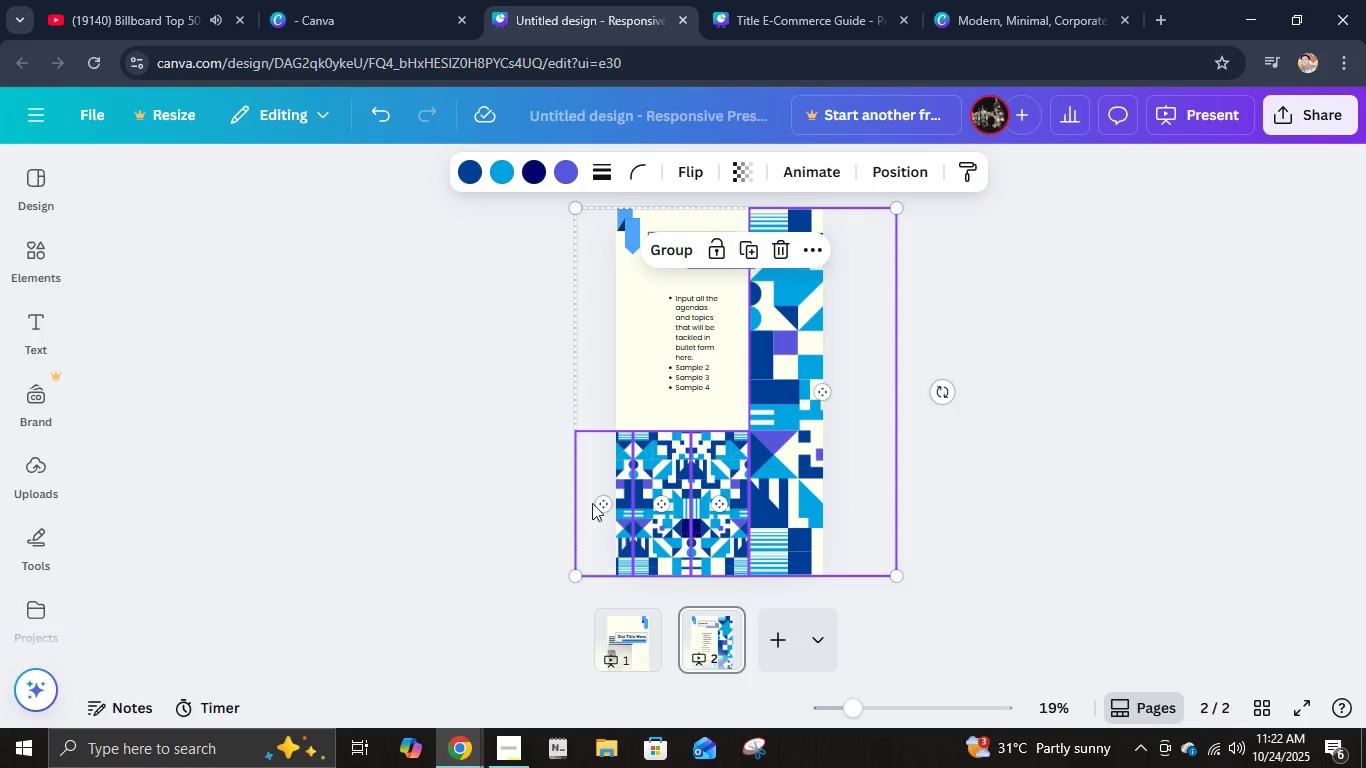 
key(Control+G)
 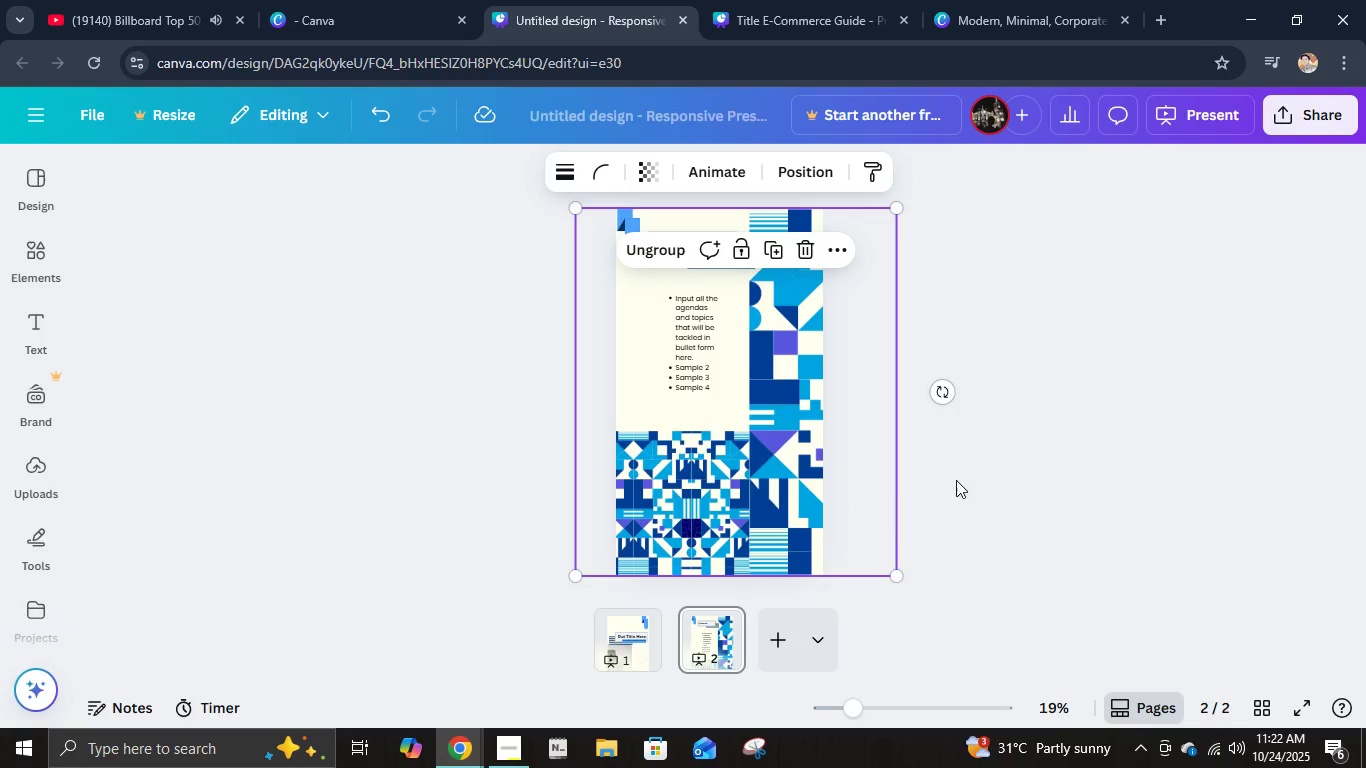 
left_click([958, 477])
 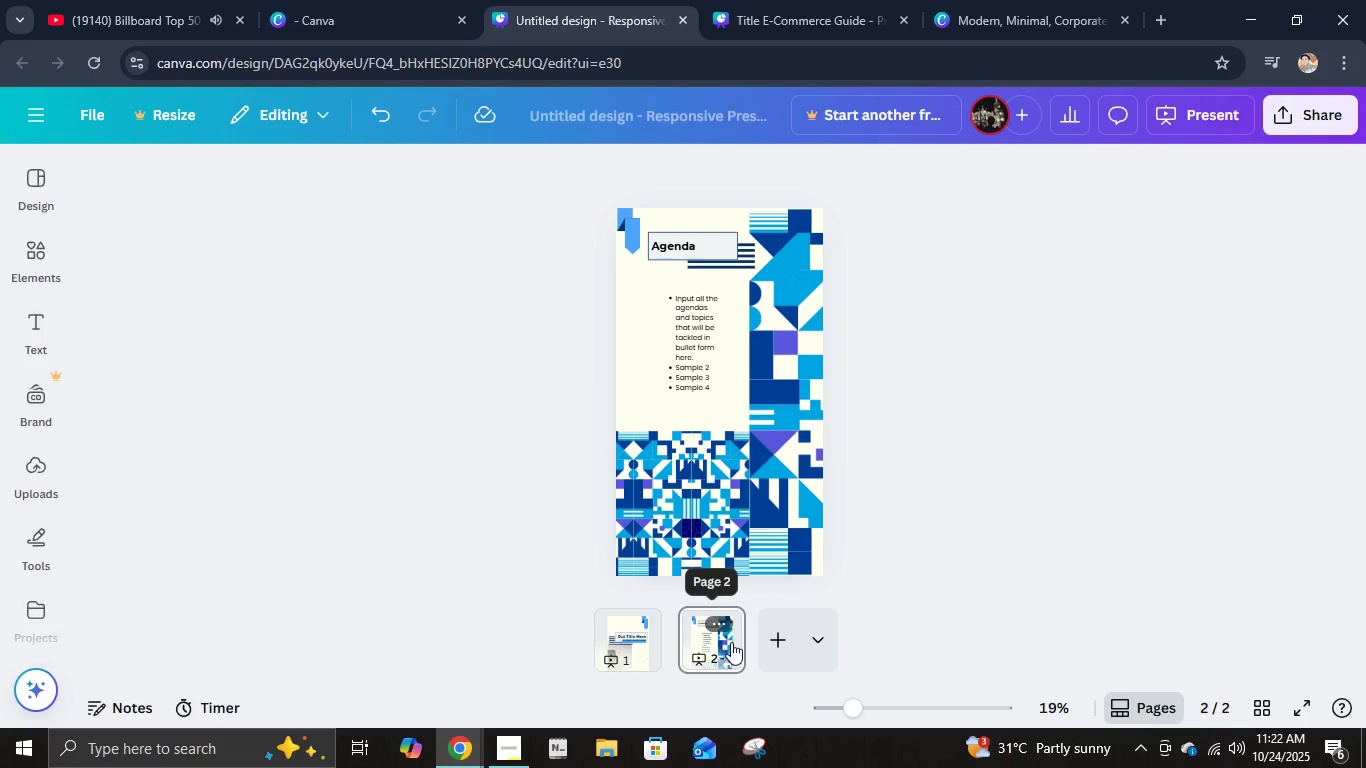 
left_click([771, 641])
 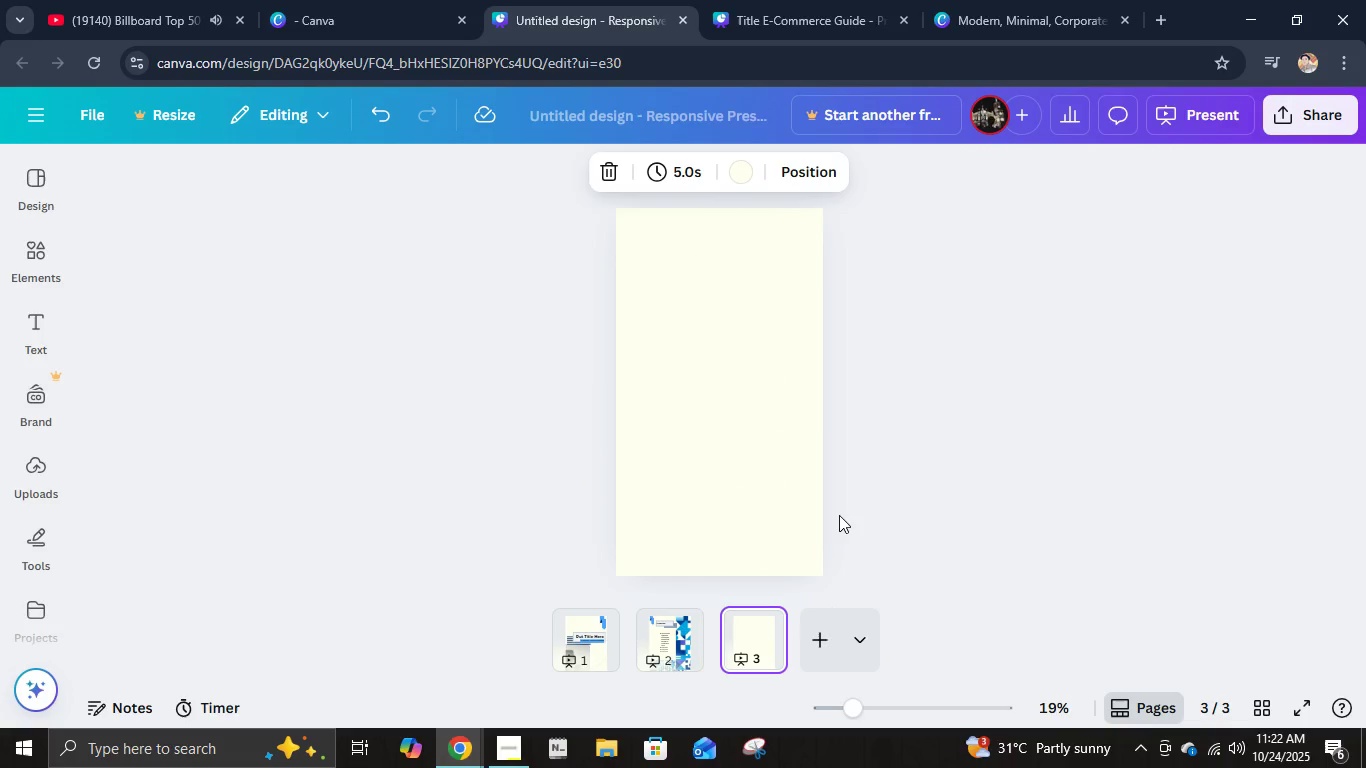 
key(Control+C)
 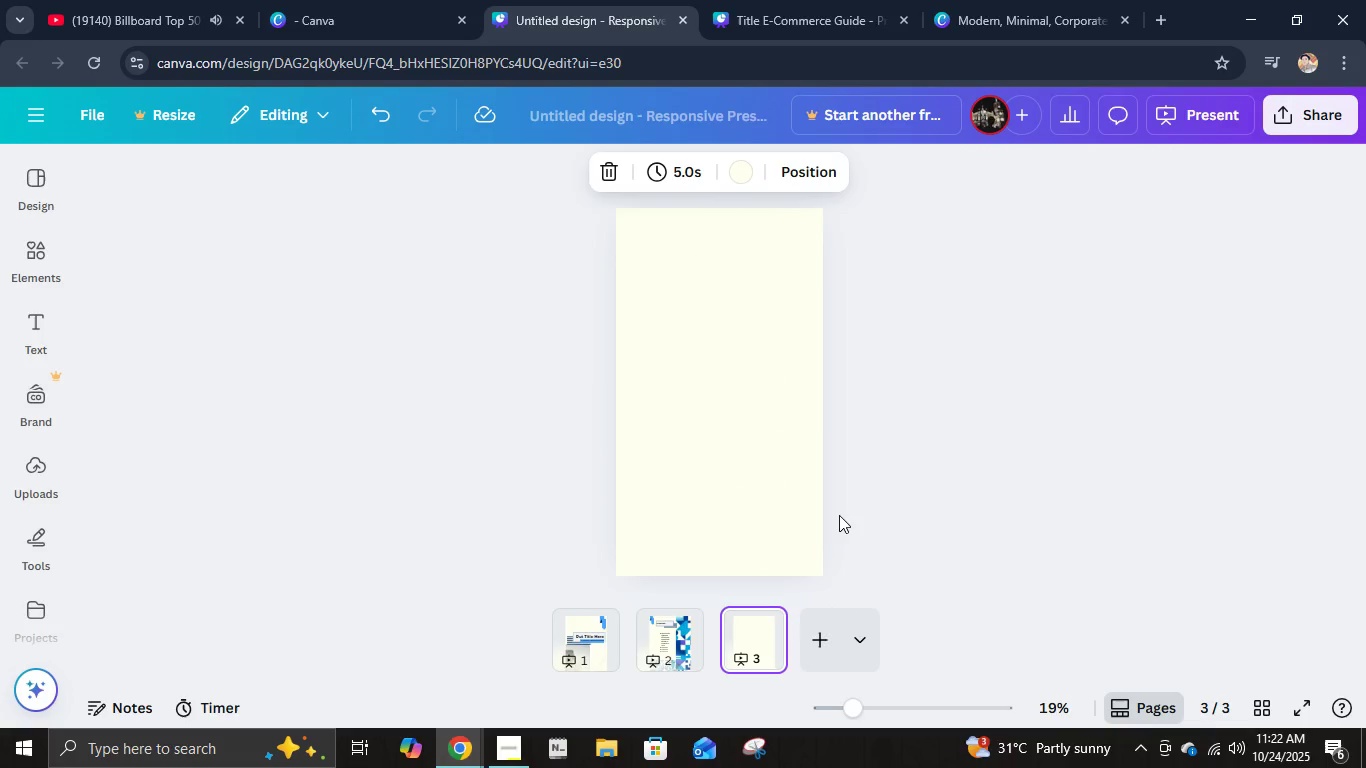 
key(Control+V)
 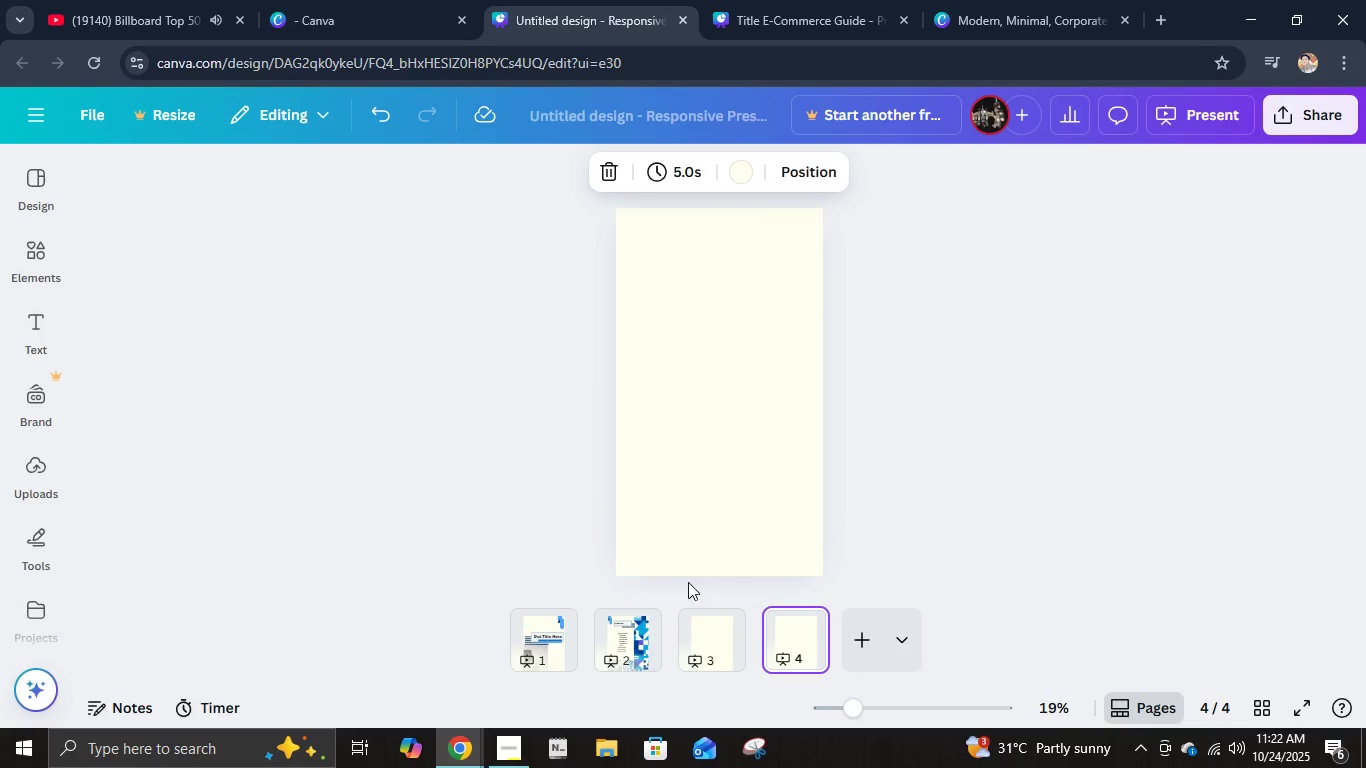 
left_click([638, 631])
 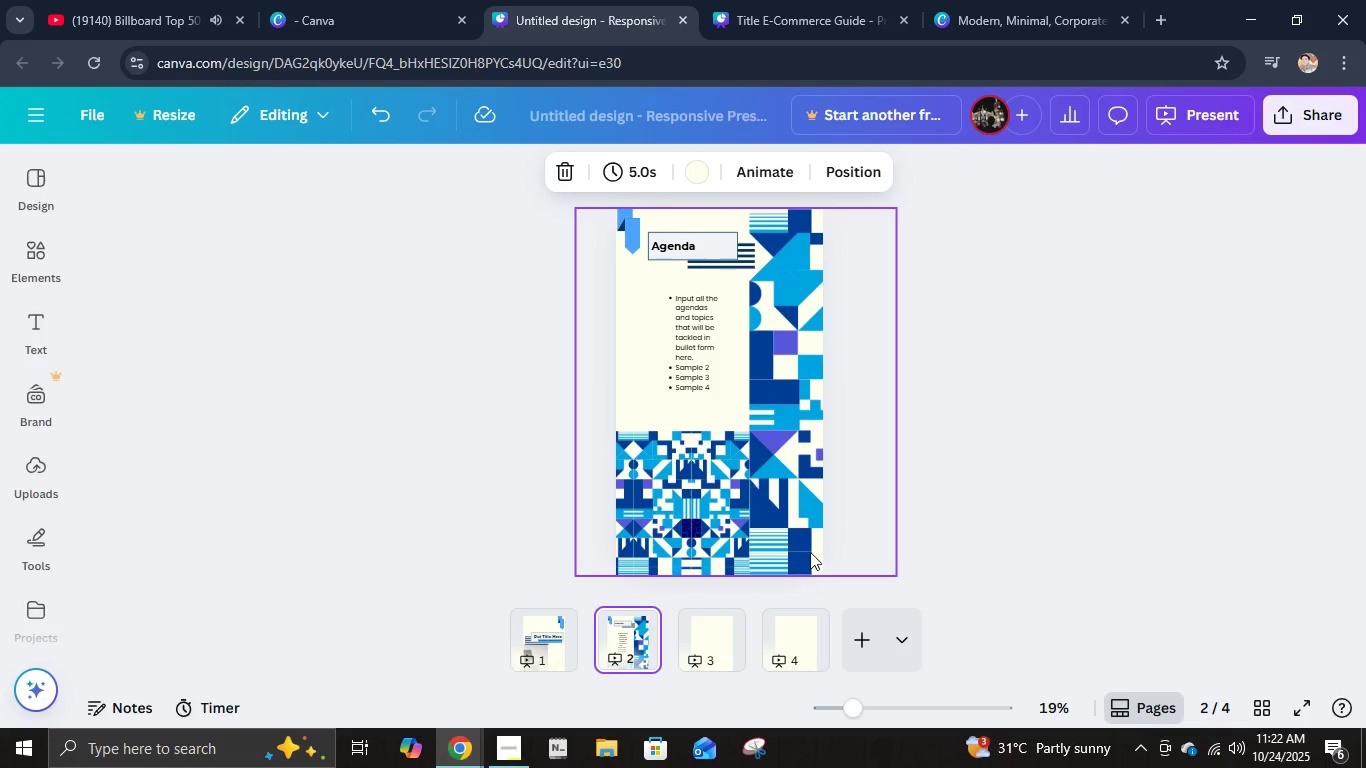 
left_click([810, 552])
 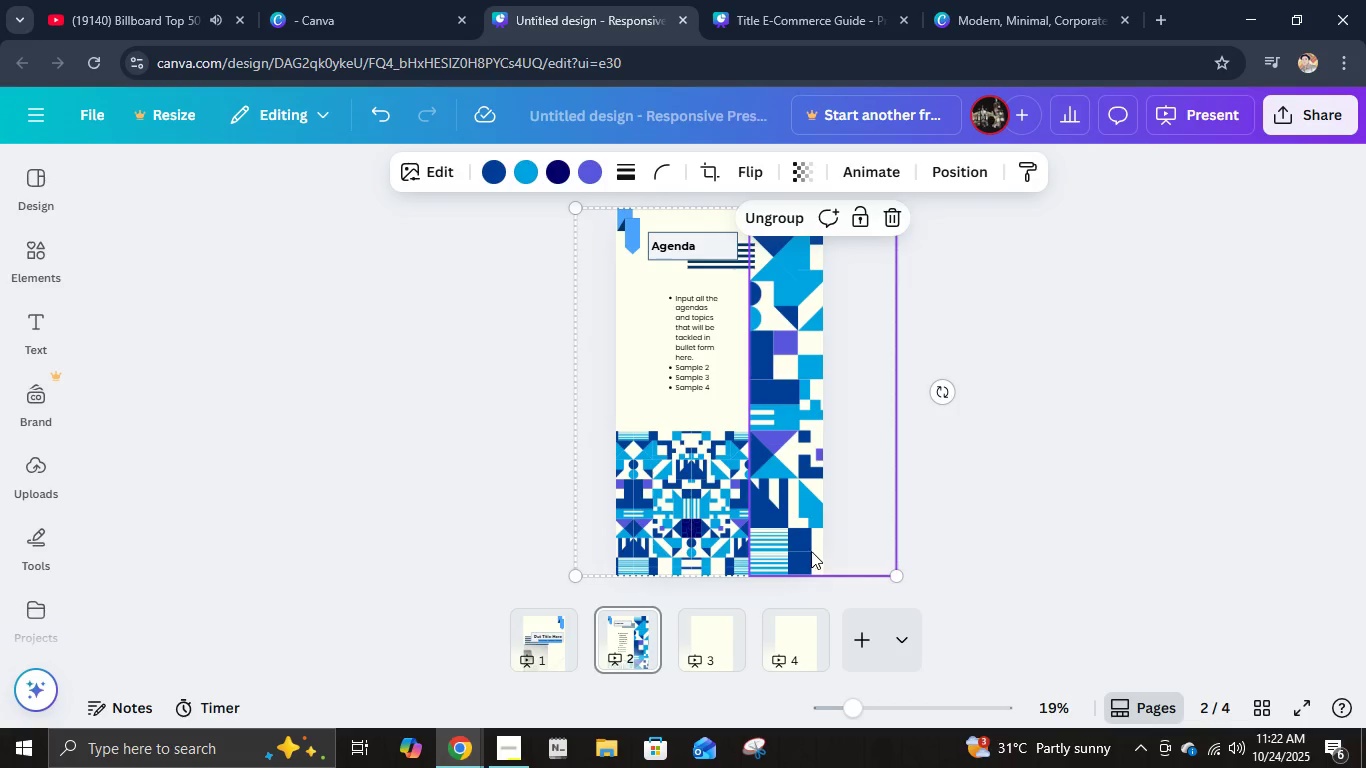 
key(Control+C)
 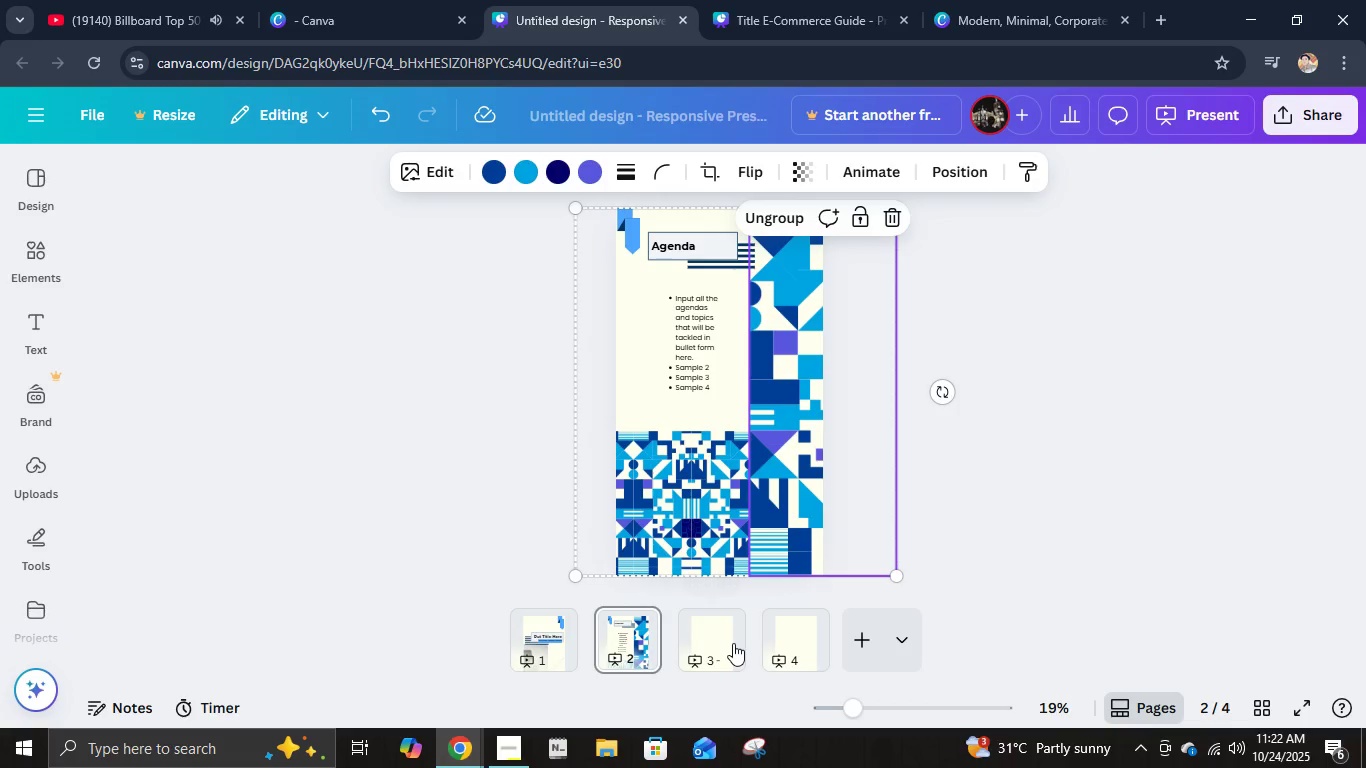 
left_click([733, 643])
 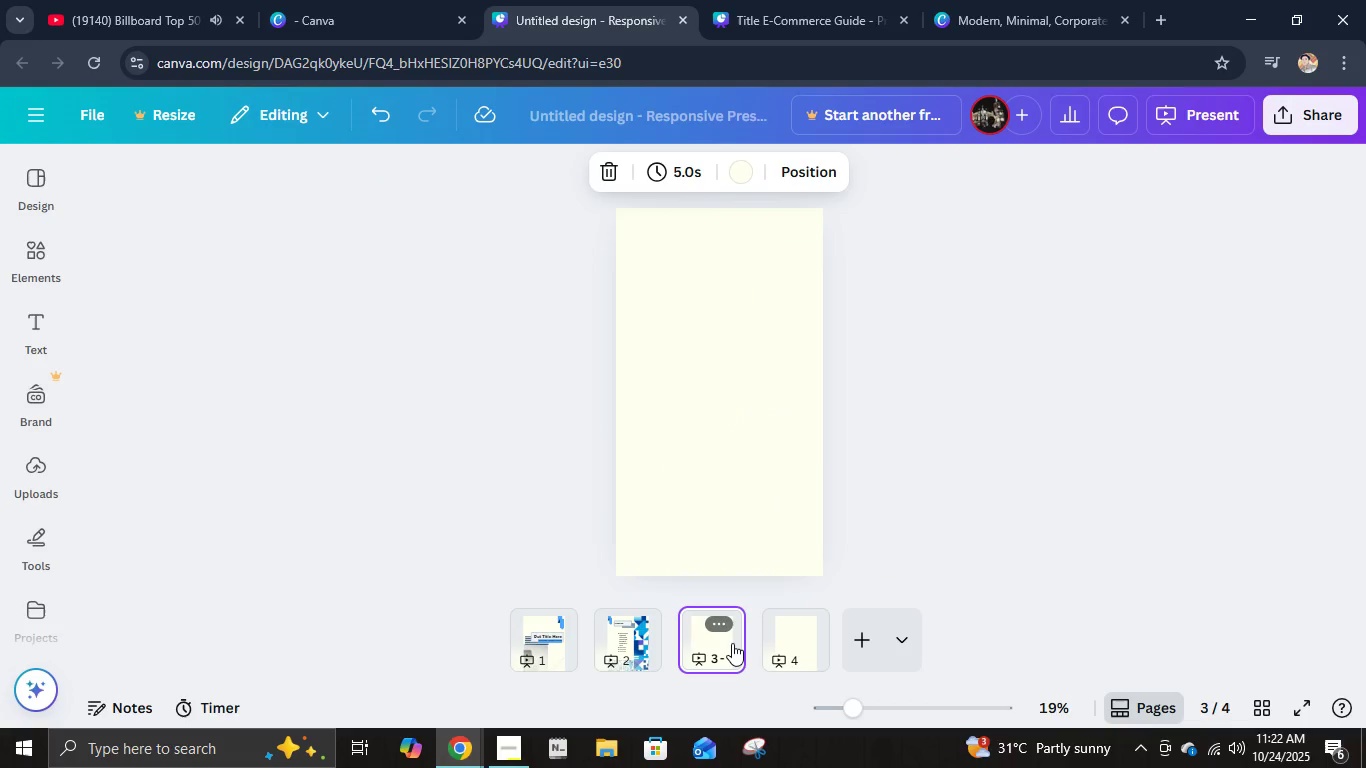 
key(Control+V)
 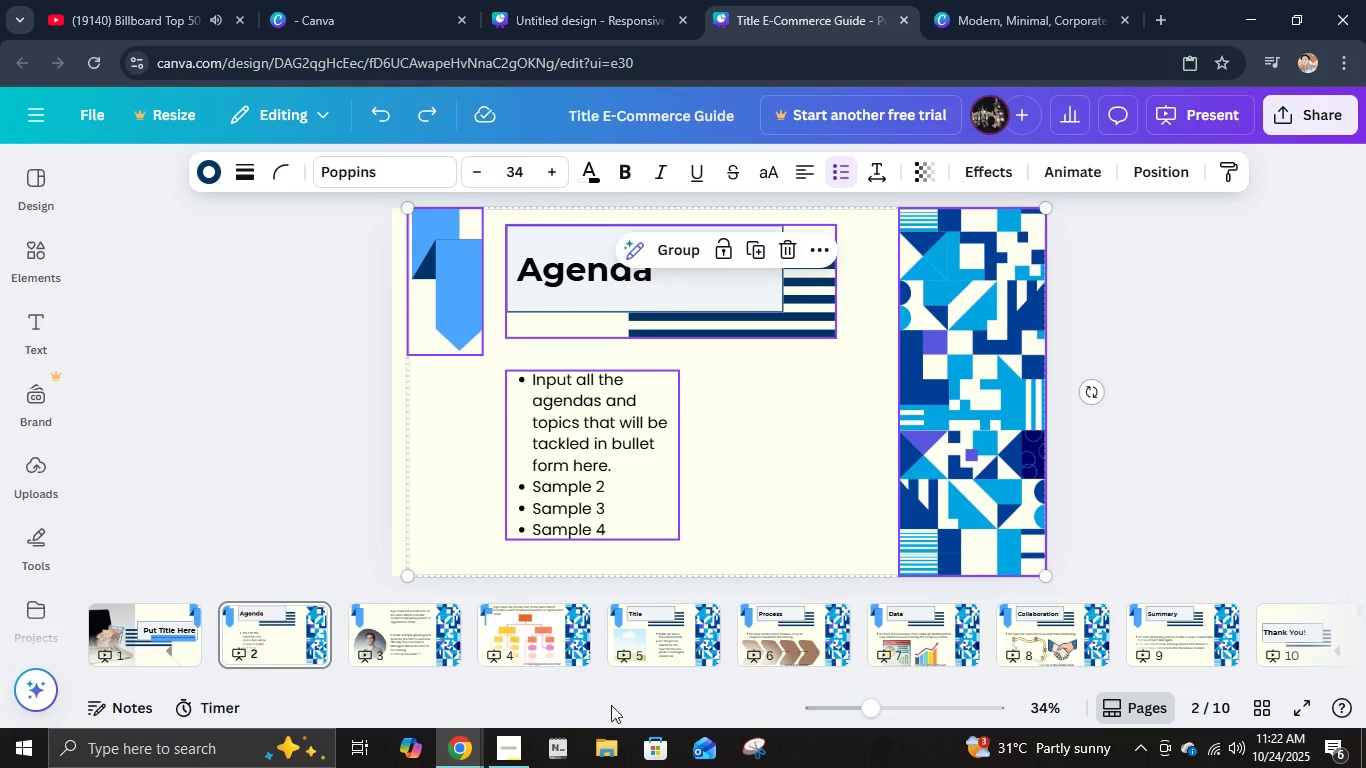 
left_click_drag(start_coordinate=[567, 680], to_coordinate=[471, 693])
 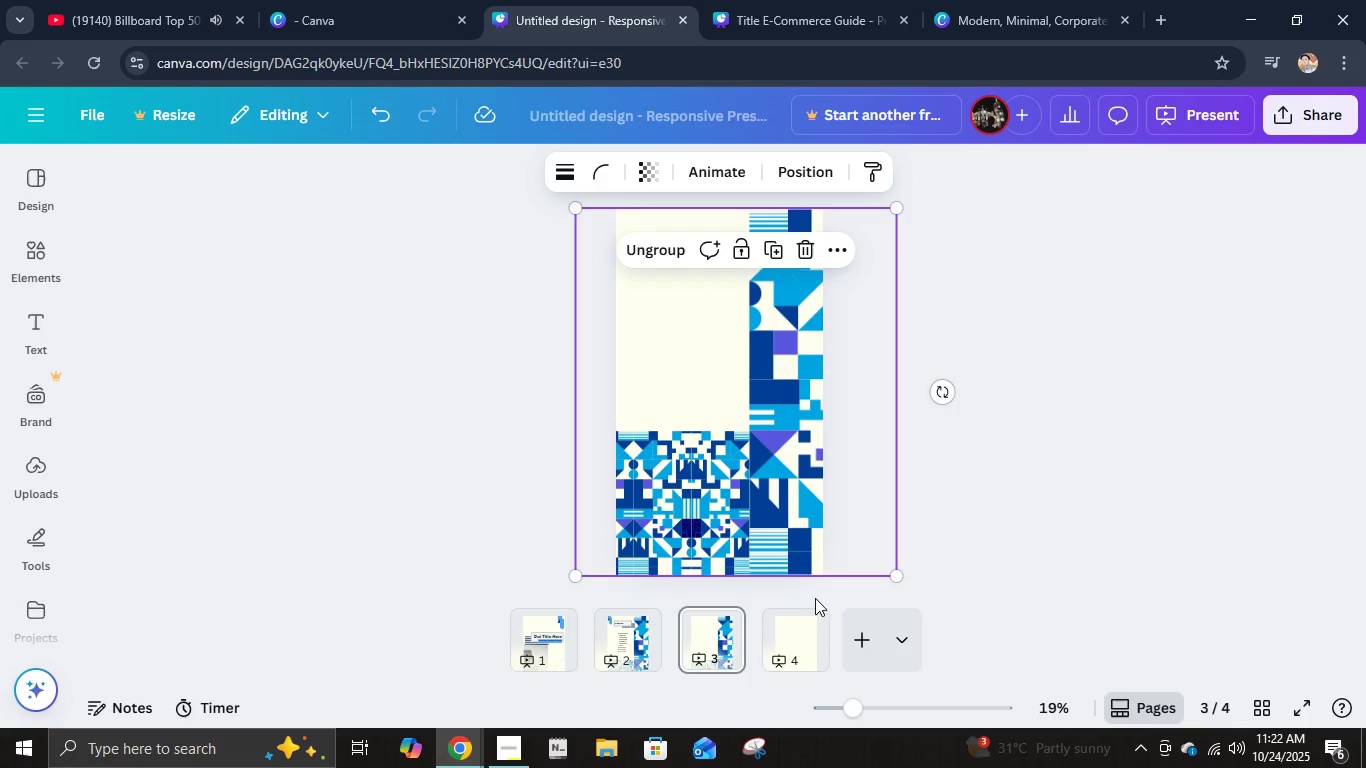 
left_click([839, 636])
 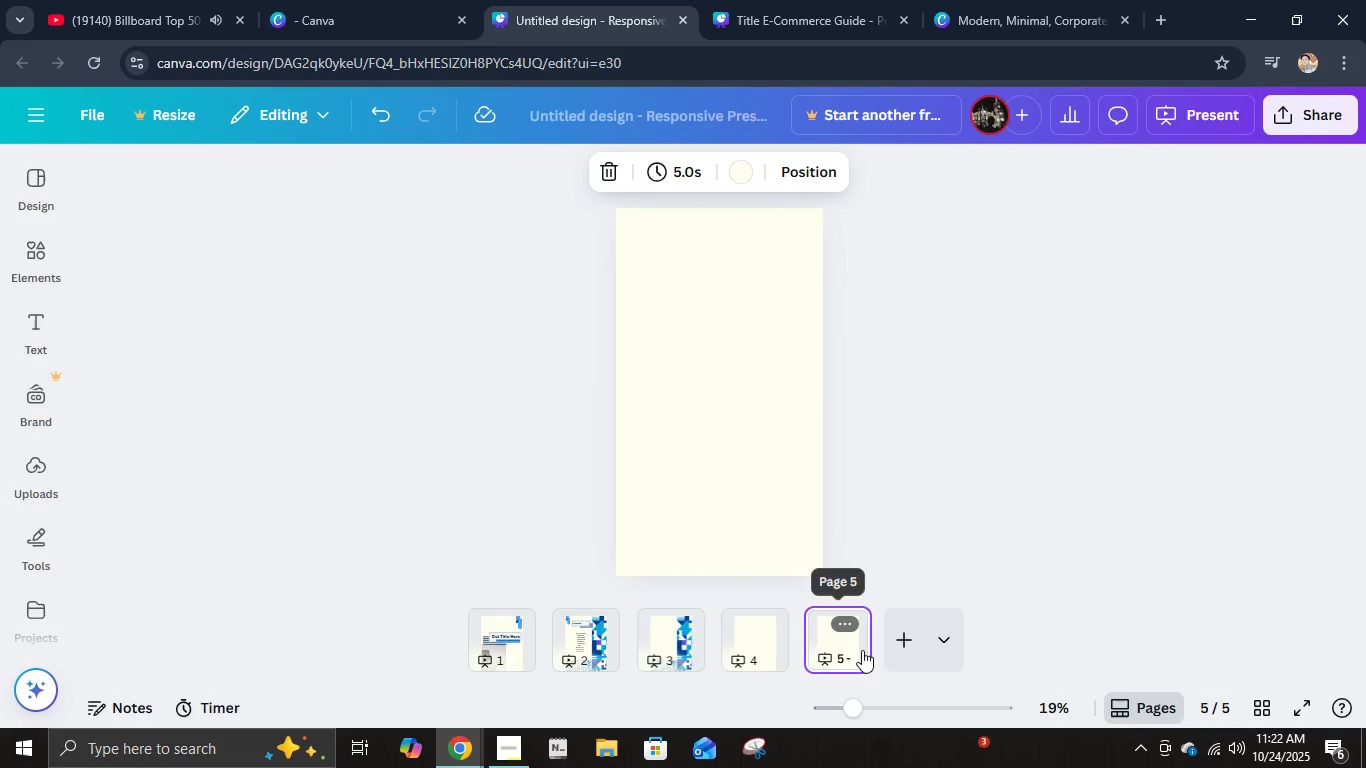 
left_click([895, 651])
 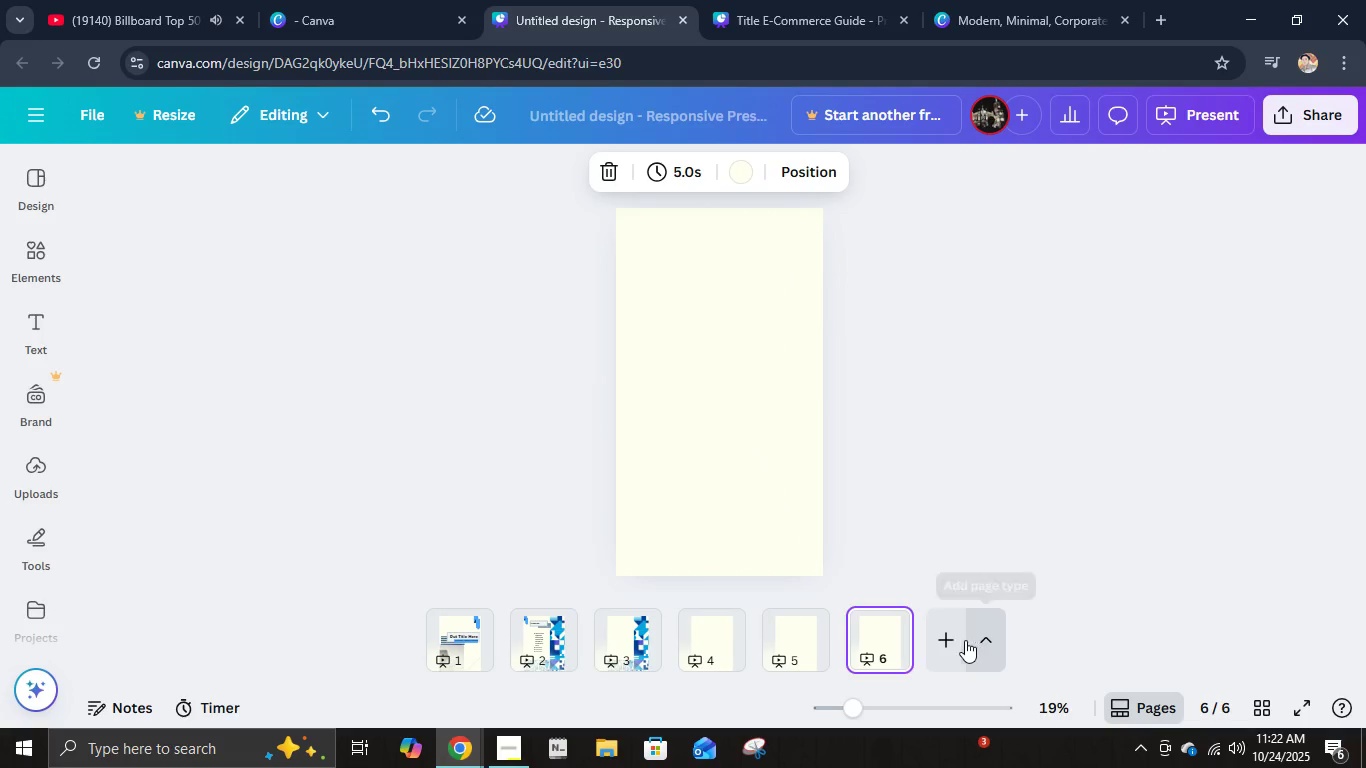 
left_click([952, 641])
 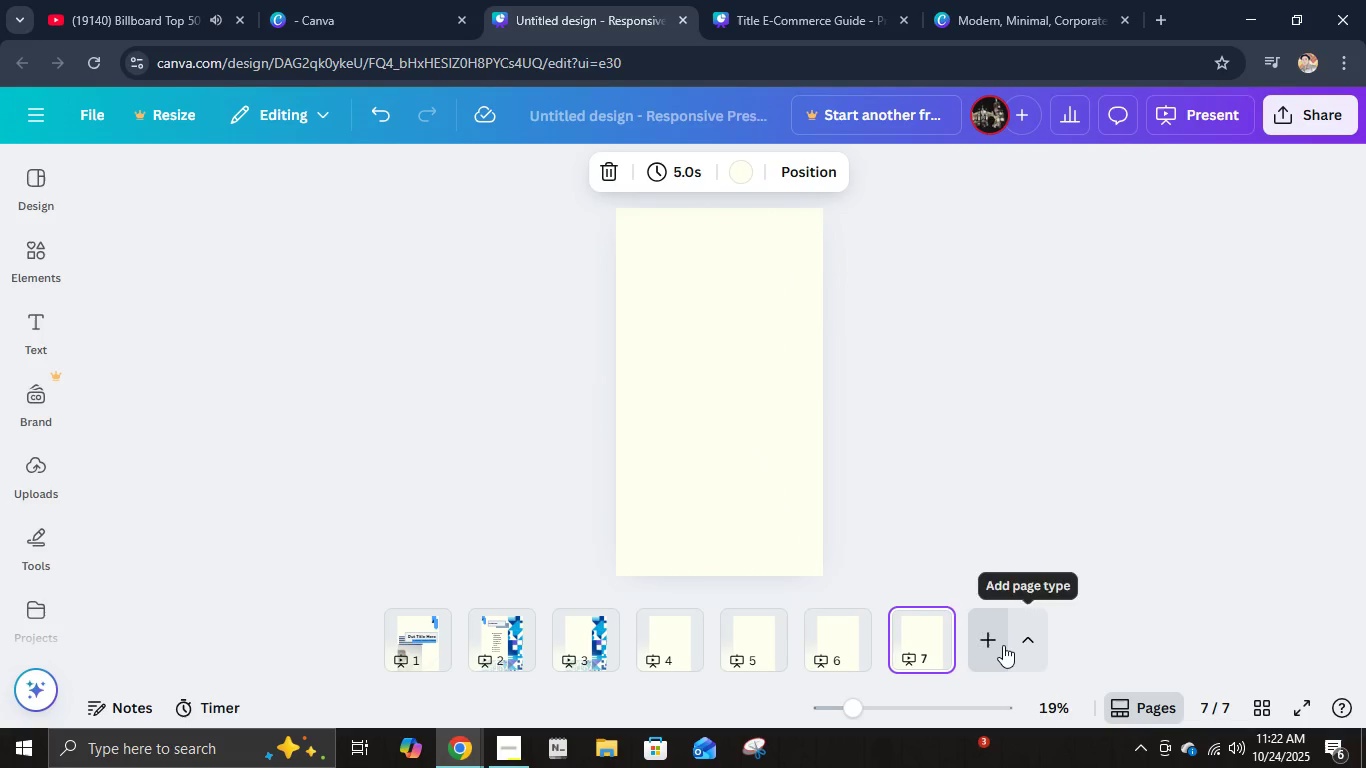 
left_click([997, 643])
 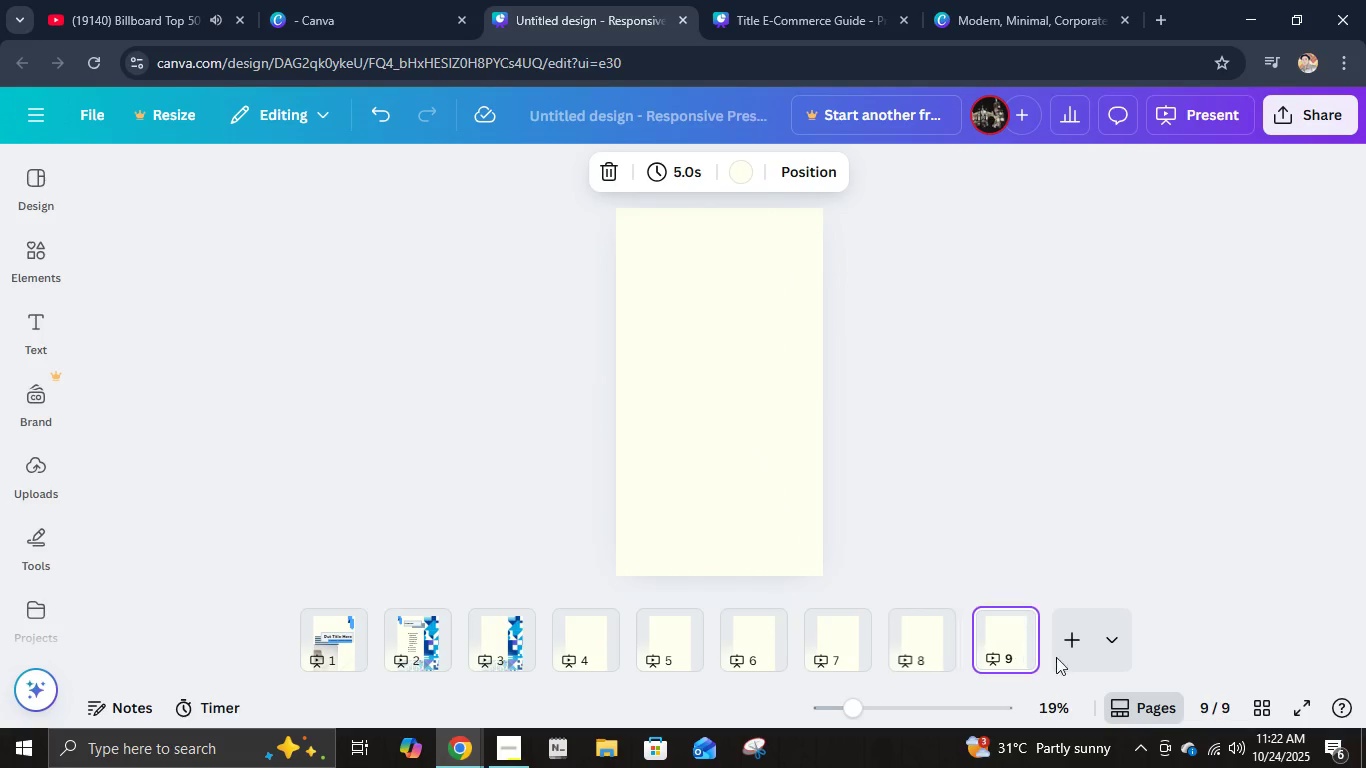 
left_click([1066, 656])
 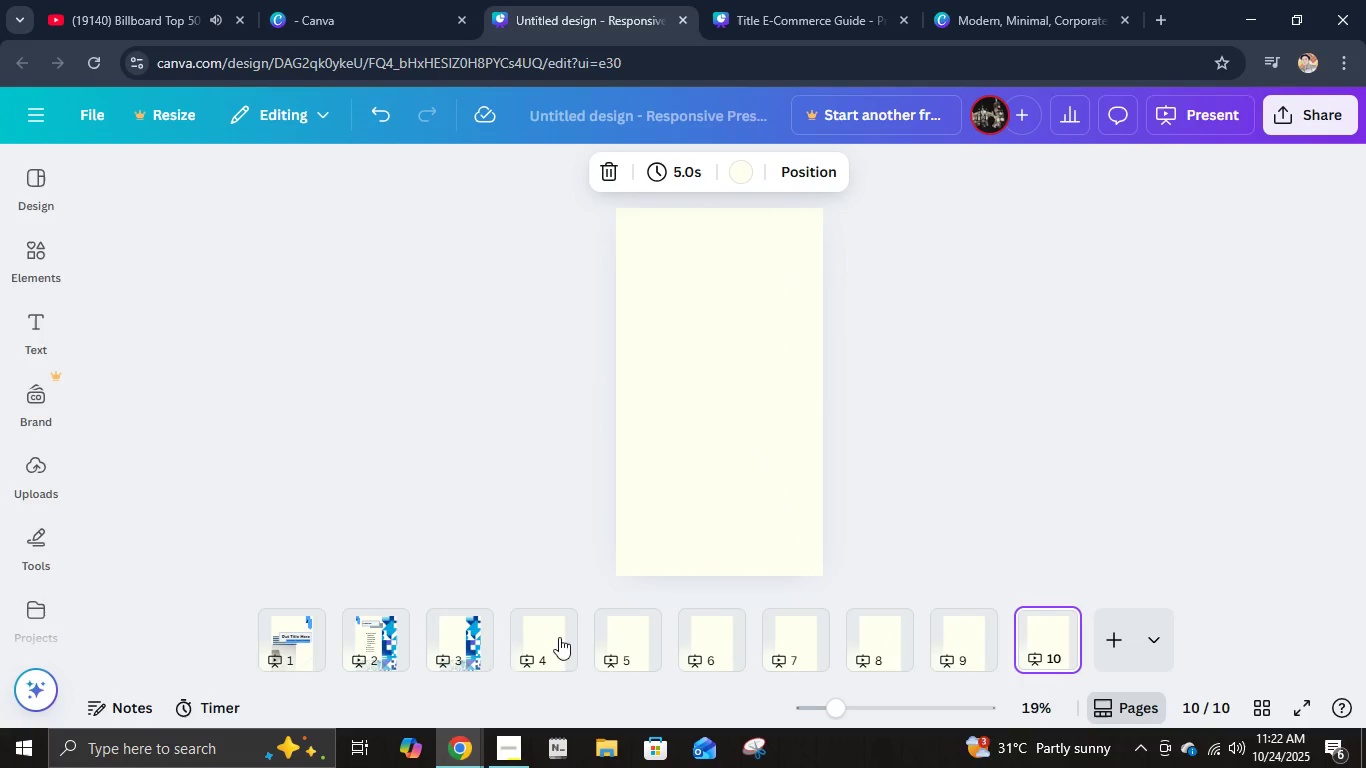 
left_click([520, 641])
 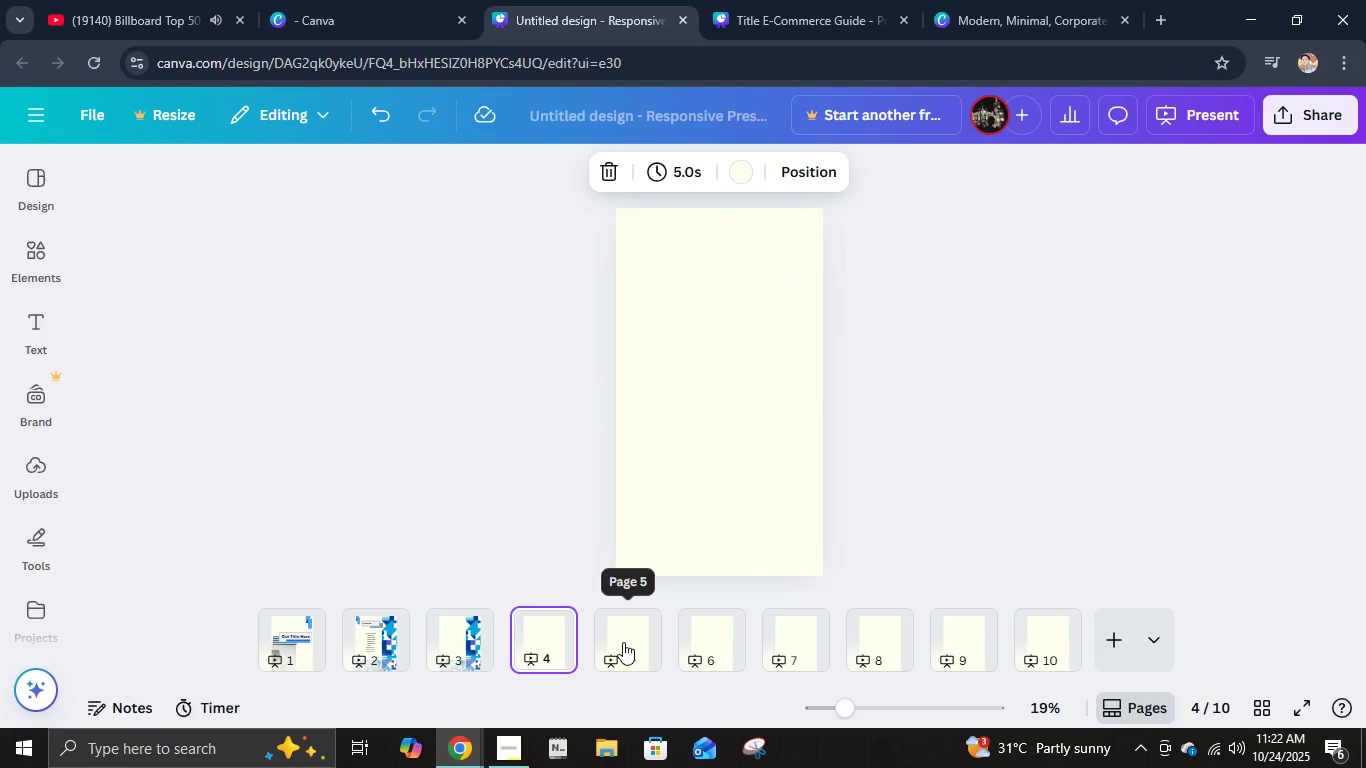 
key(Control+ControlLeft)
 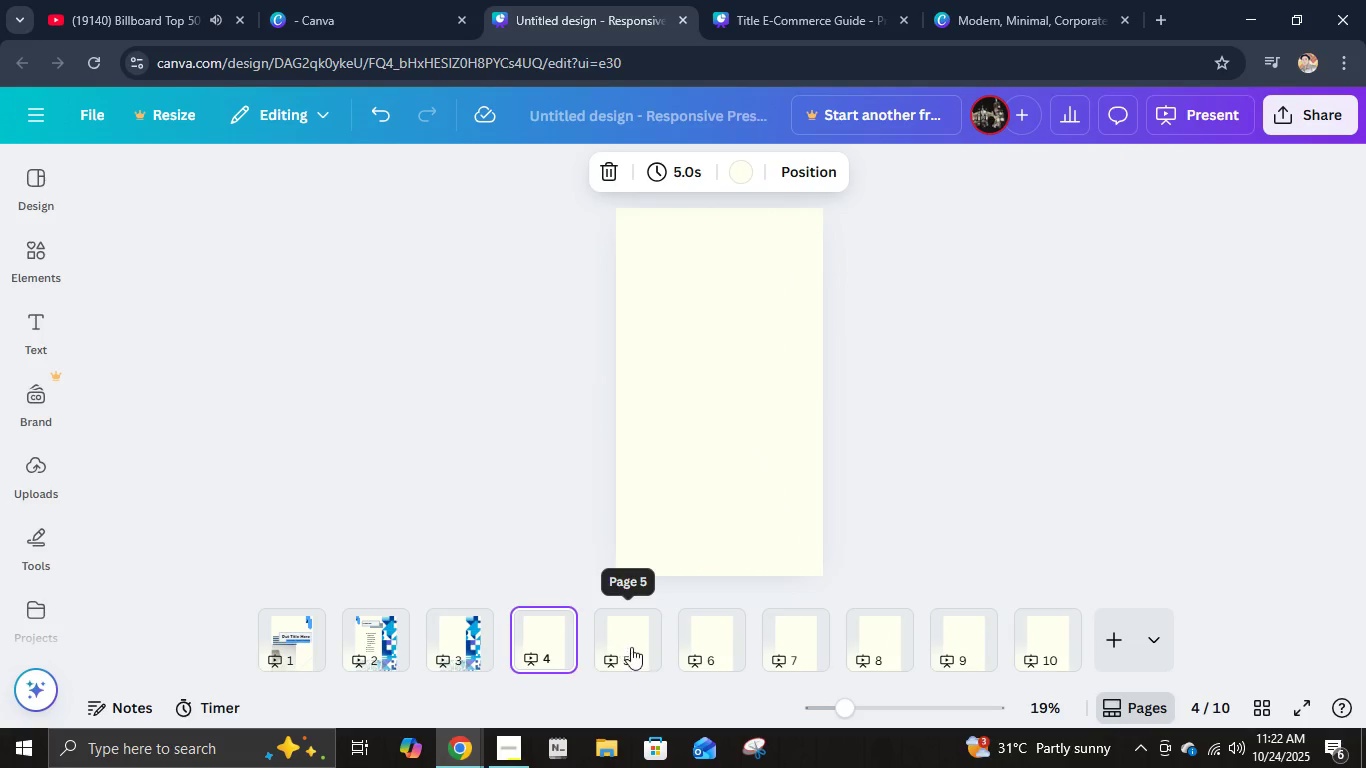 
key(Control+V)
 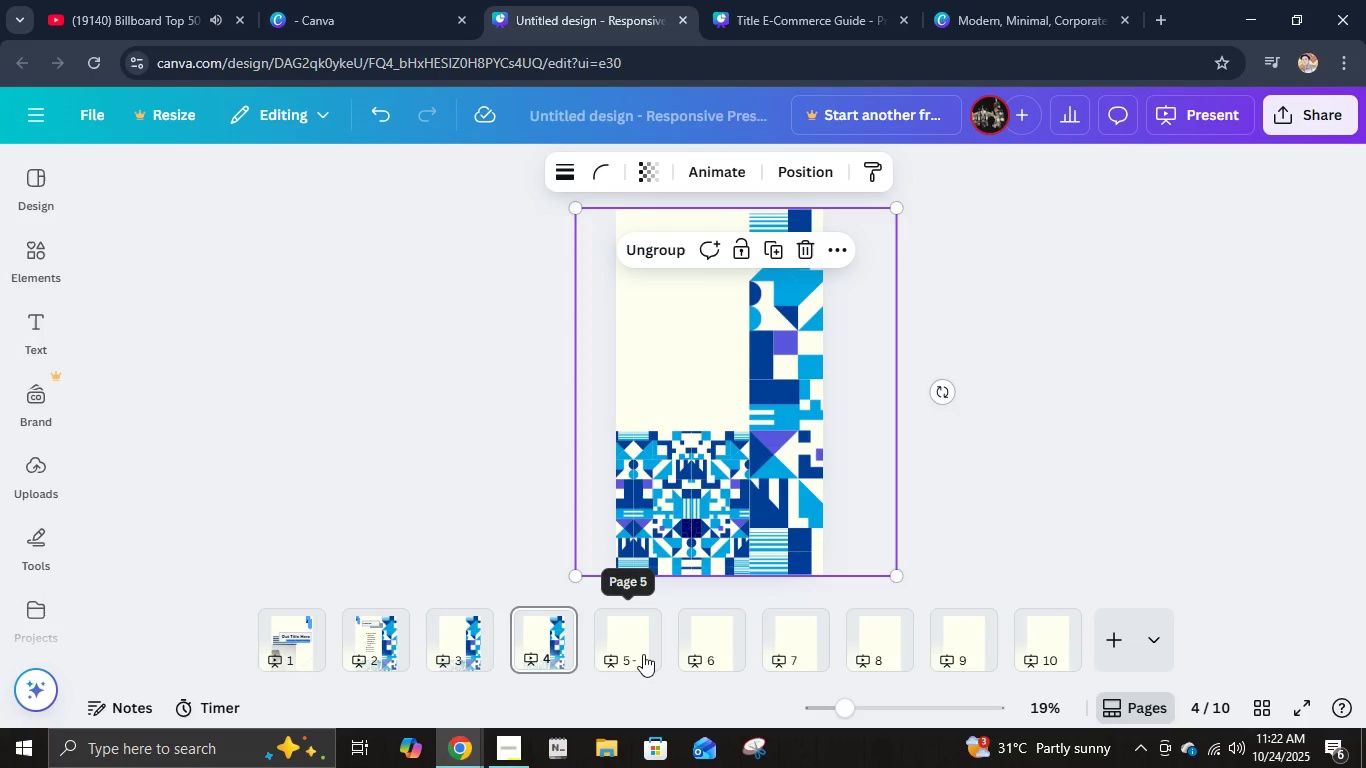 
left_click([643, 654])
 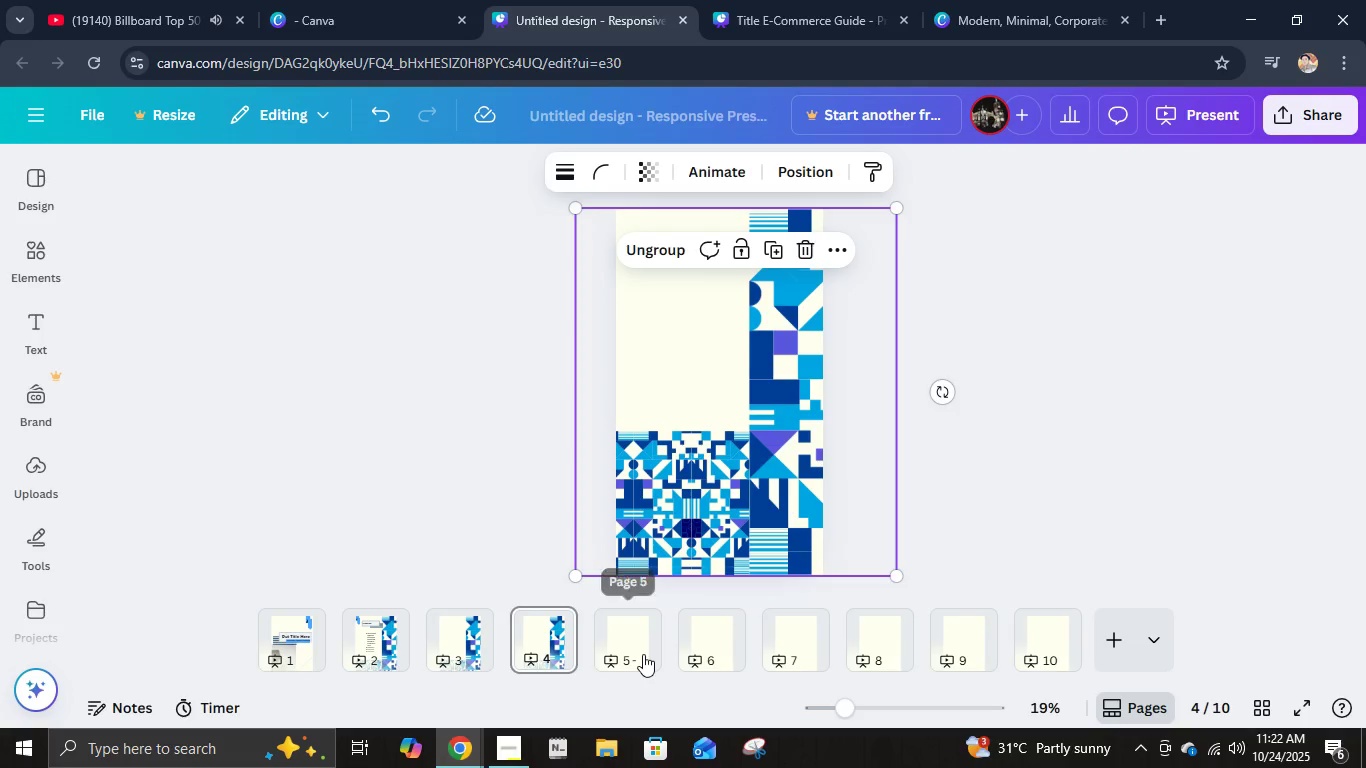 
key(Control+ControlLeft)
 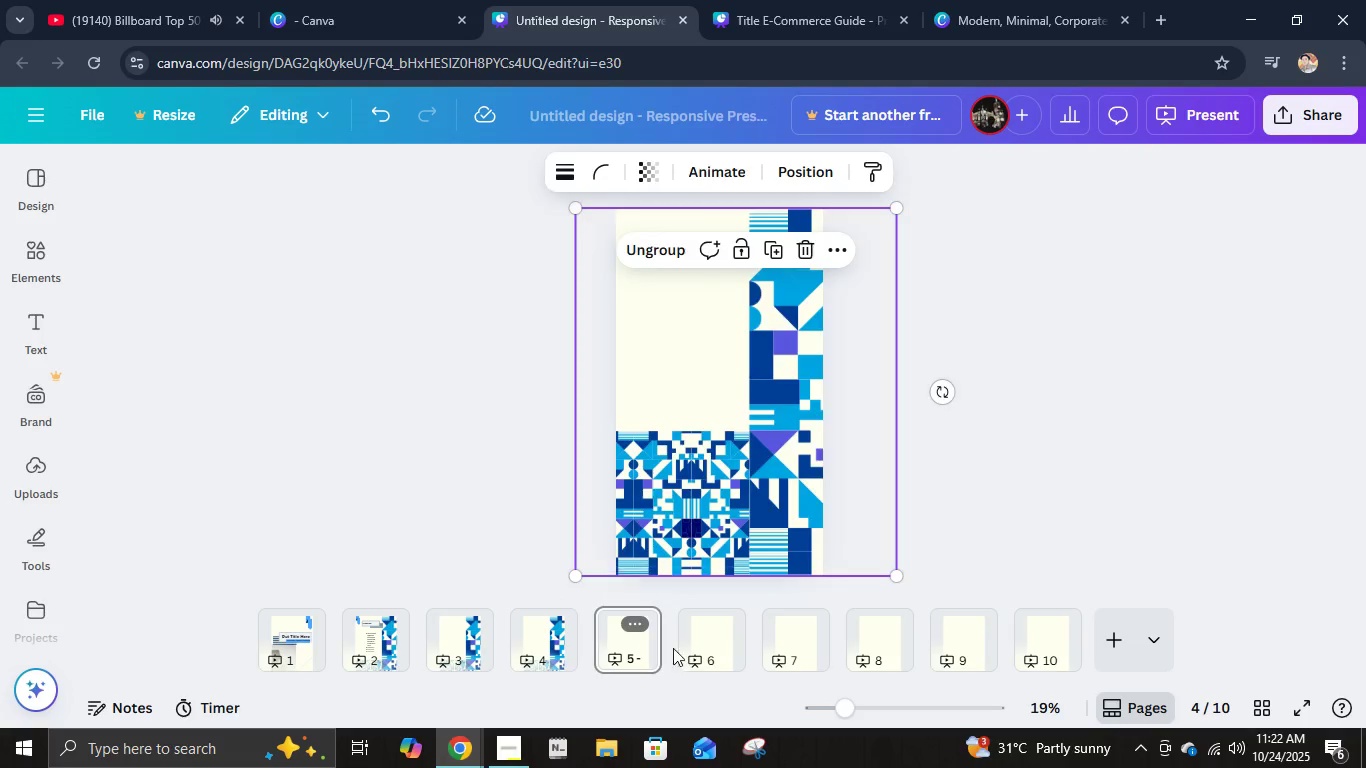 
key(Control+V)
 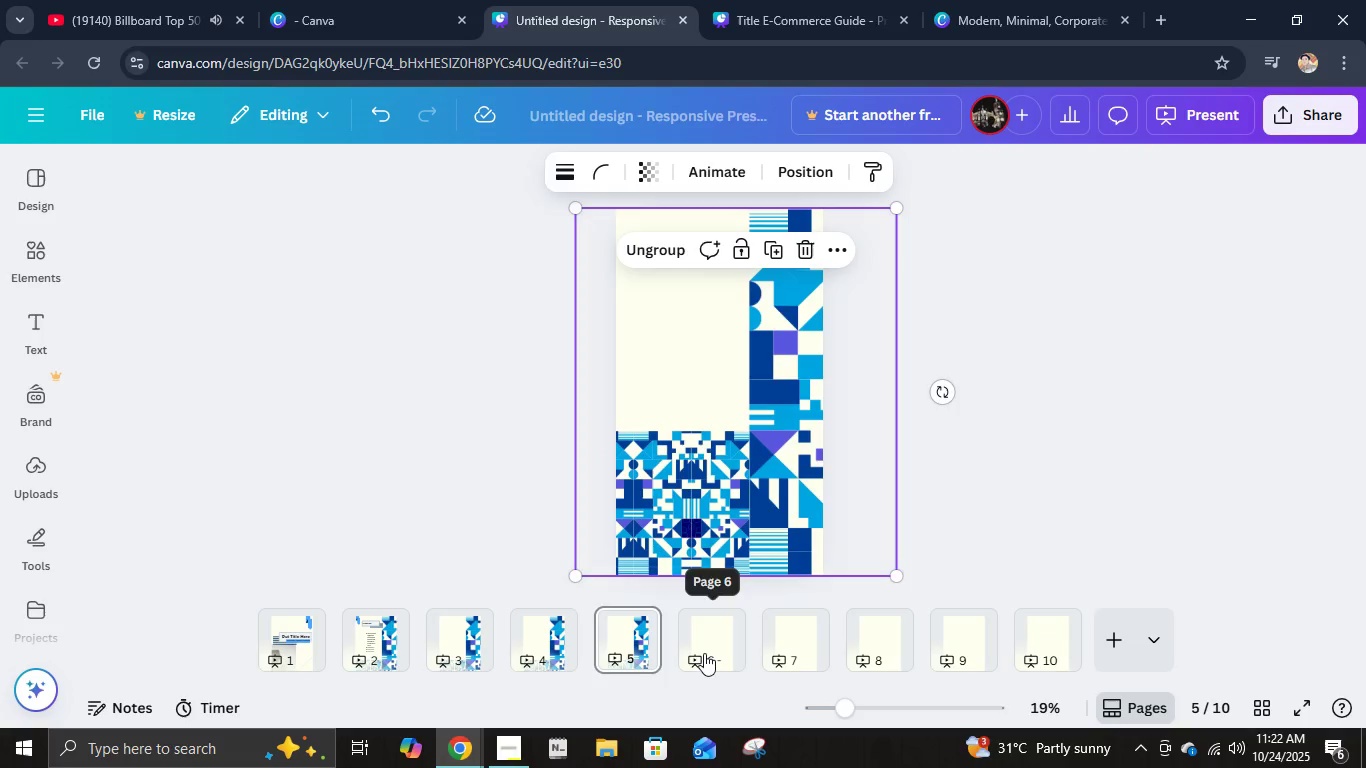 
left_click([704, 653])
 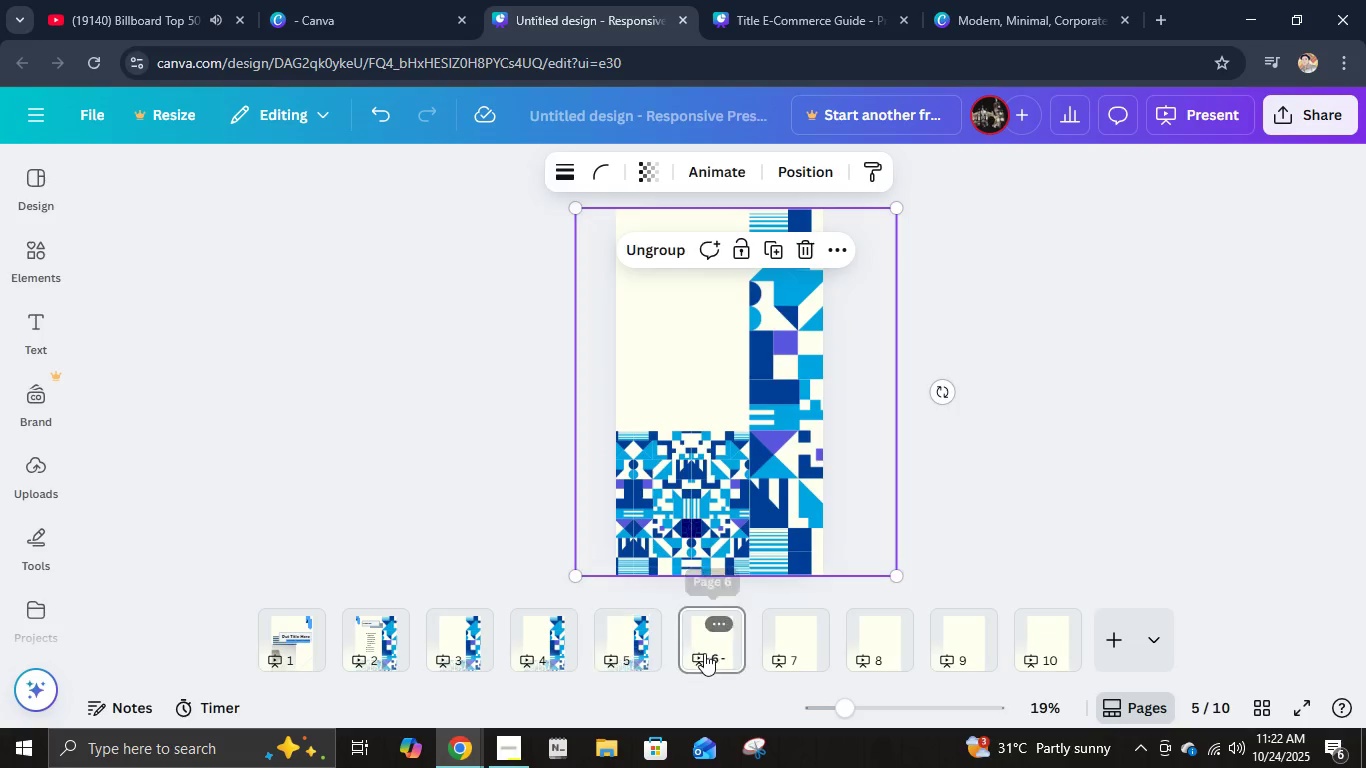 
key(Control+ControlLeft)
 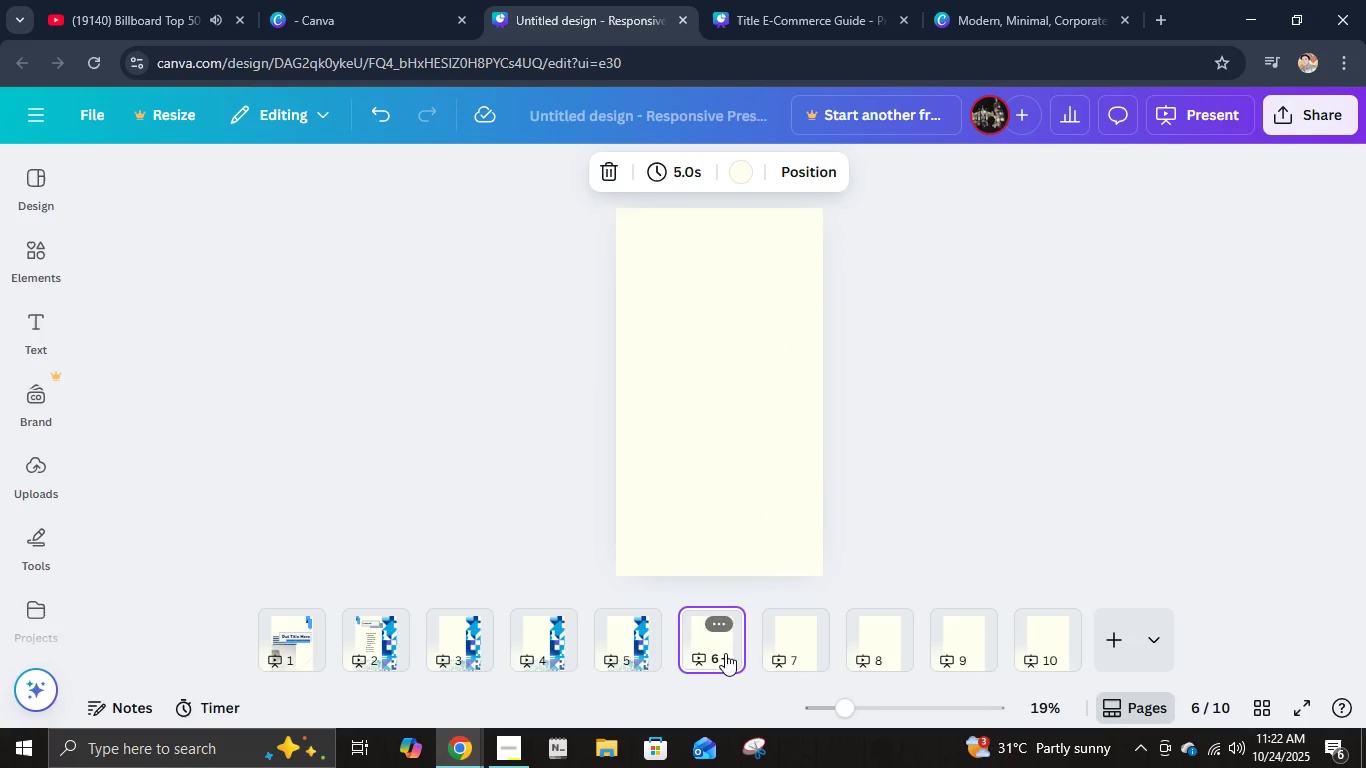 
key(Control+V)
 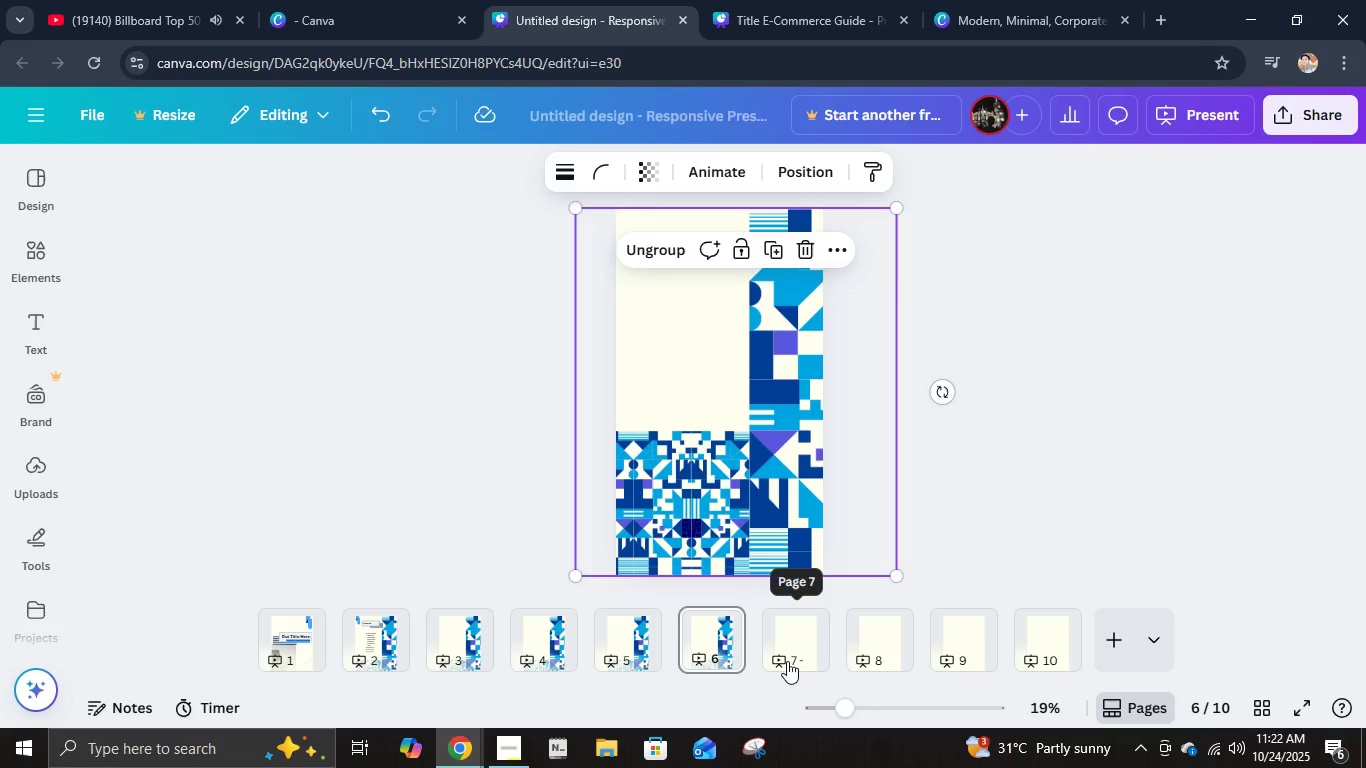 
left_click([787, 661])
 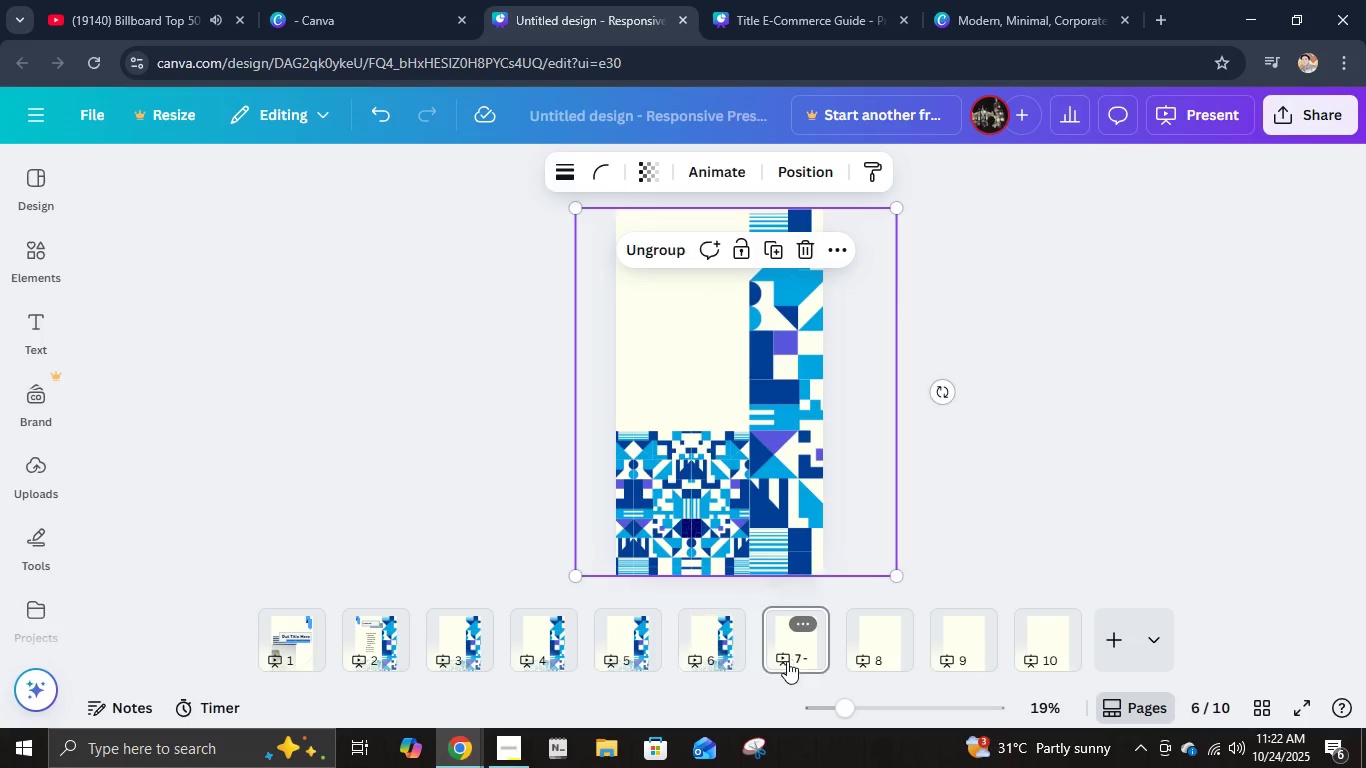 
key(Control+ControlLeft)
 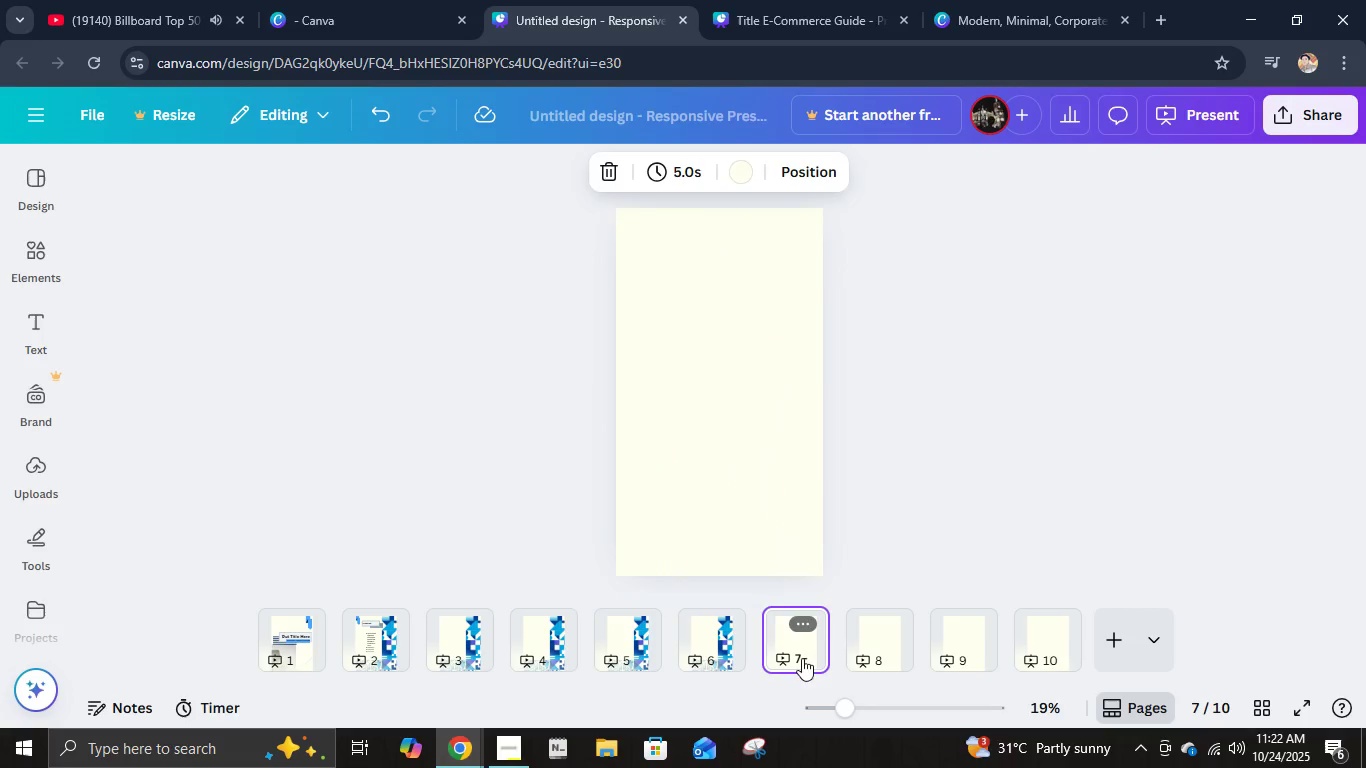 
key(Control+V)
 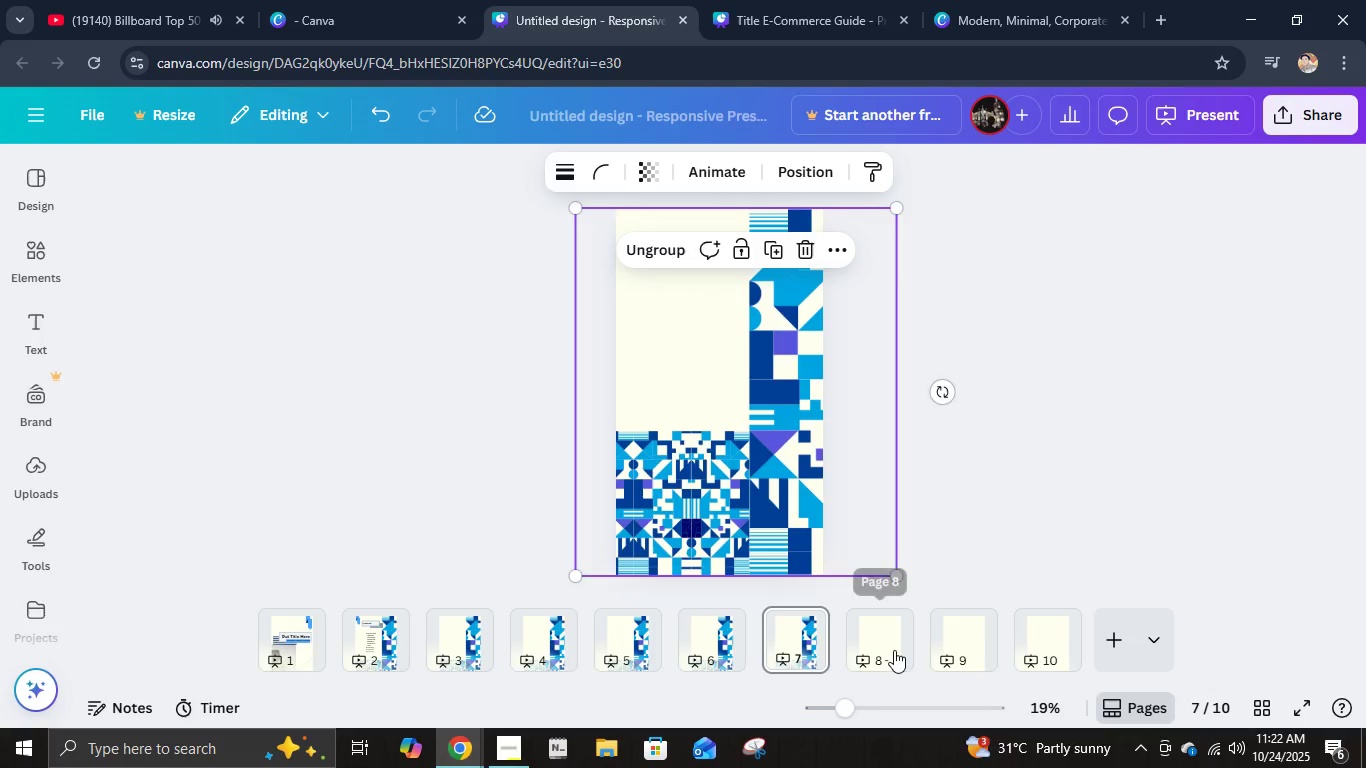 
key(Control+ControlLeft)
 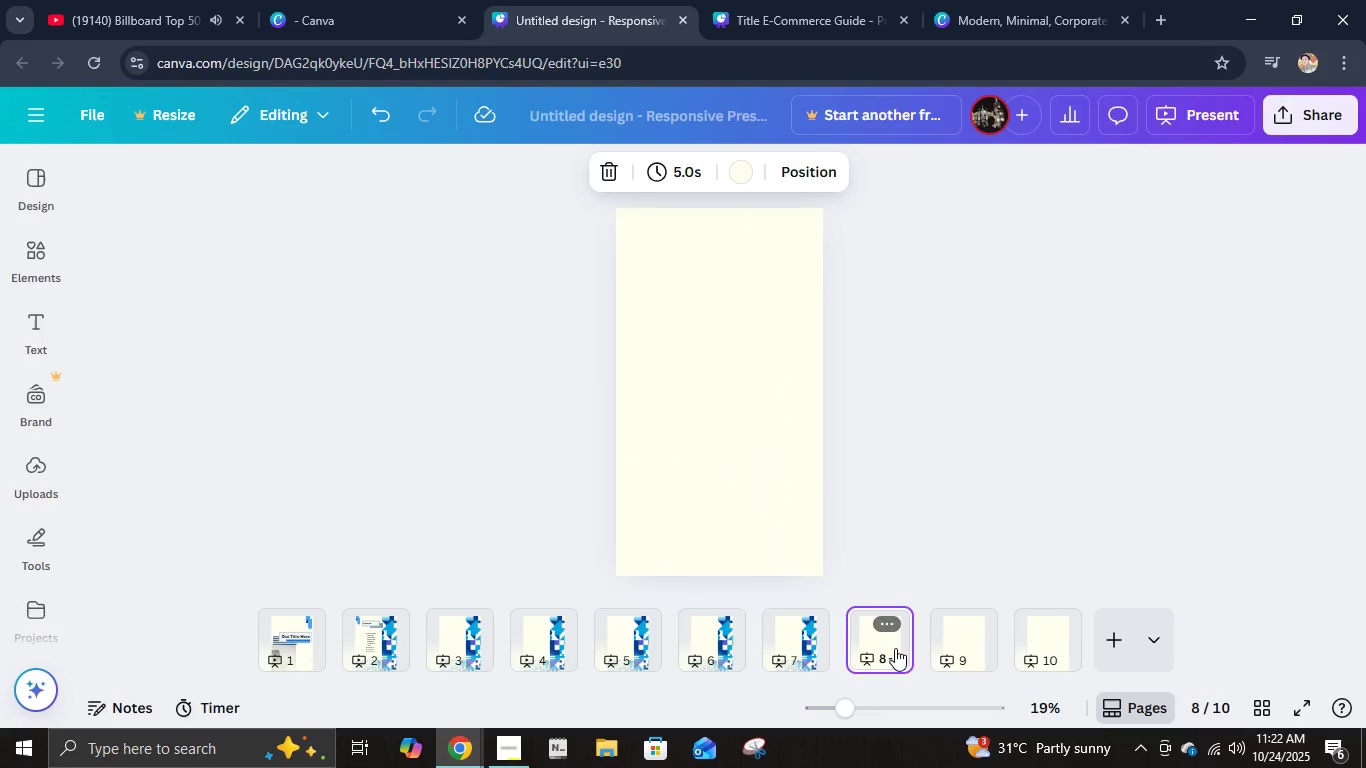 
key(Control+V)
 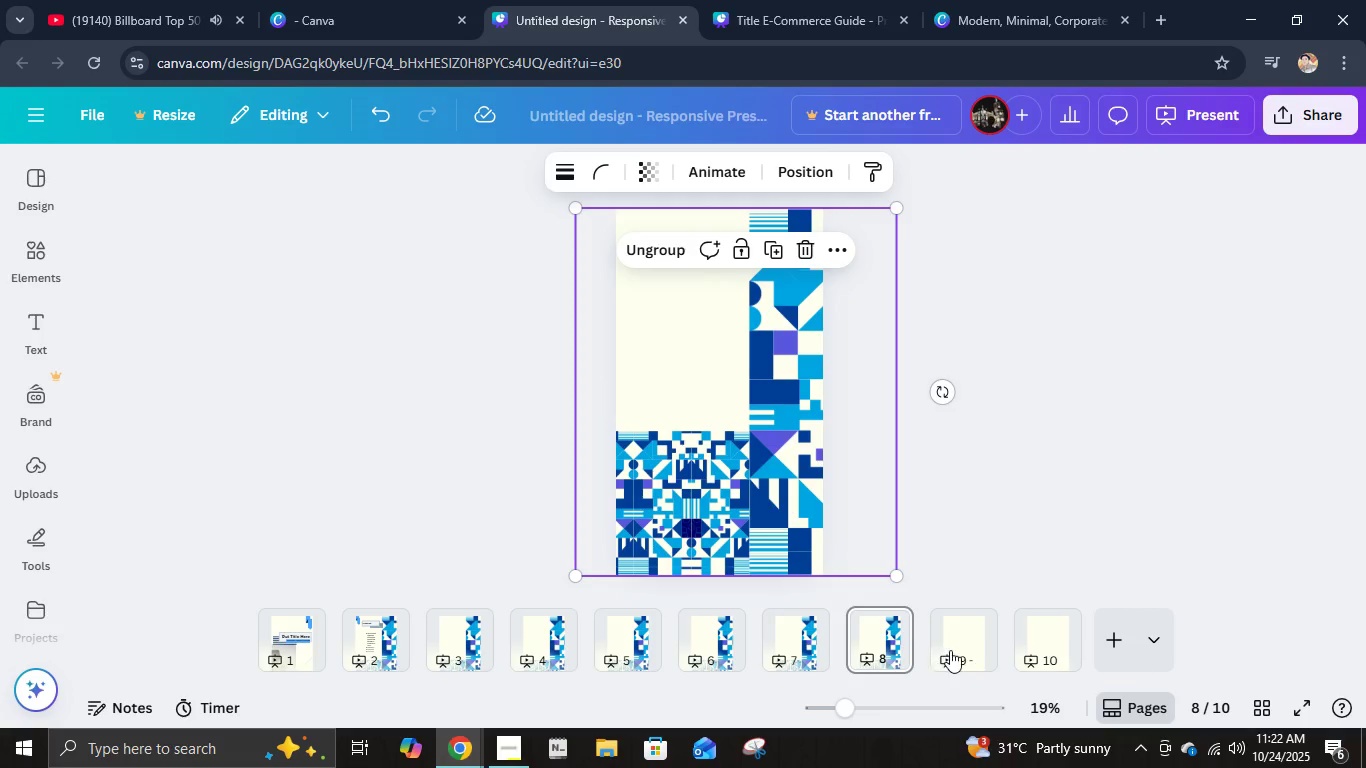 
left_click([950, 650])
 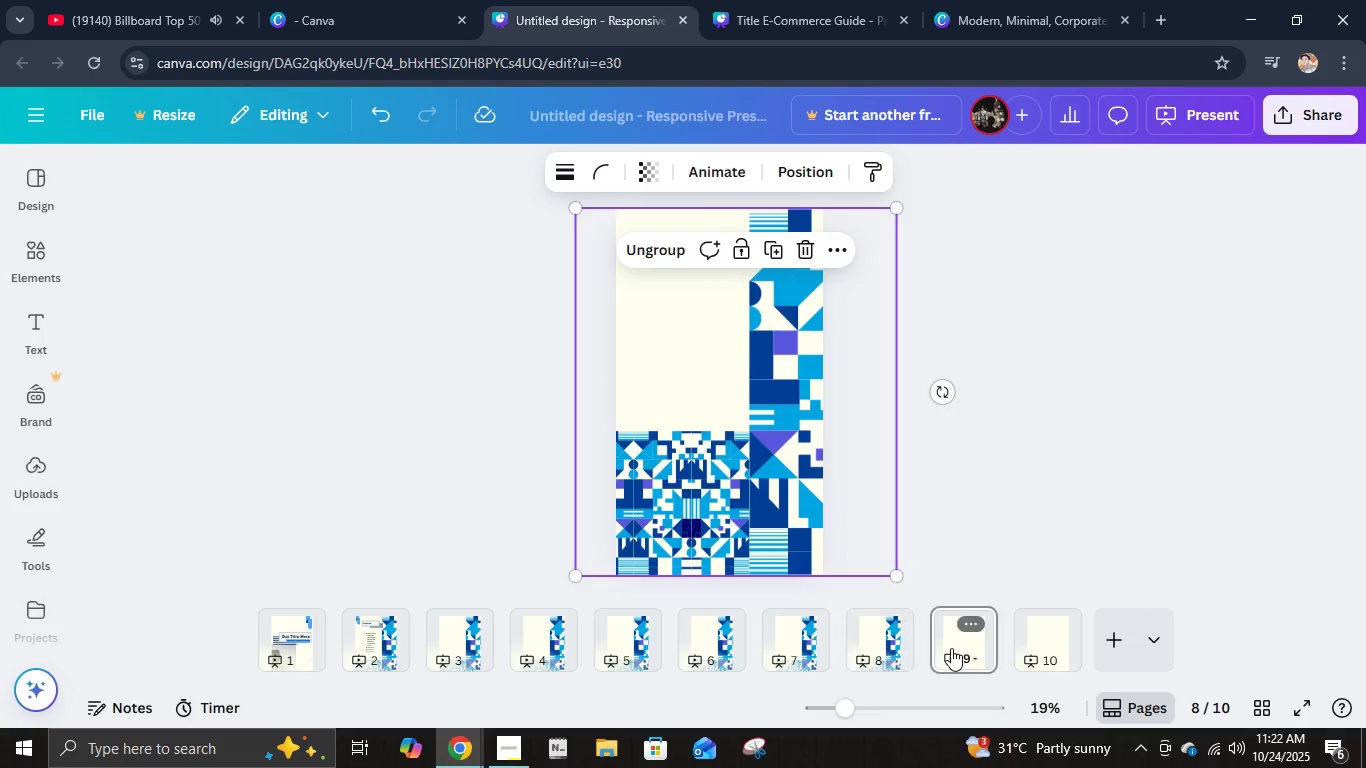 
key(Control+ControlLeft)
 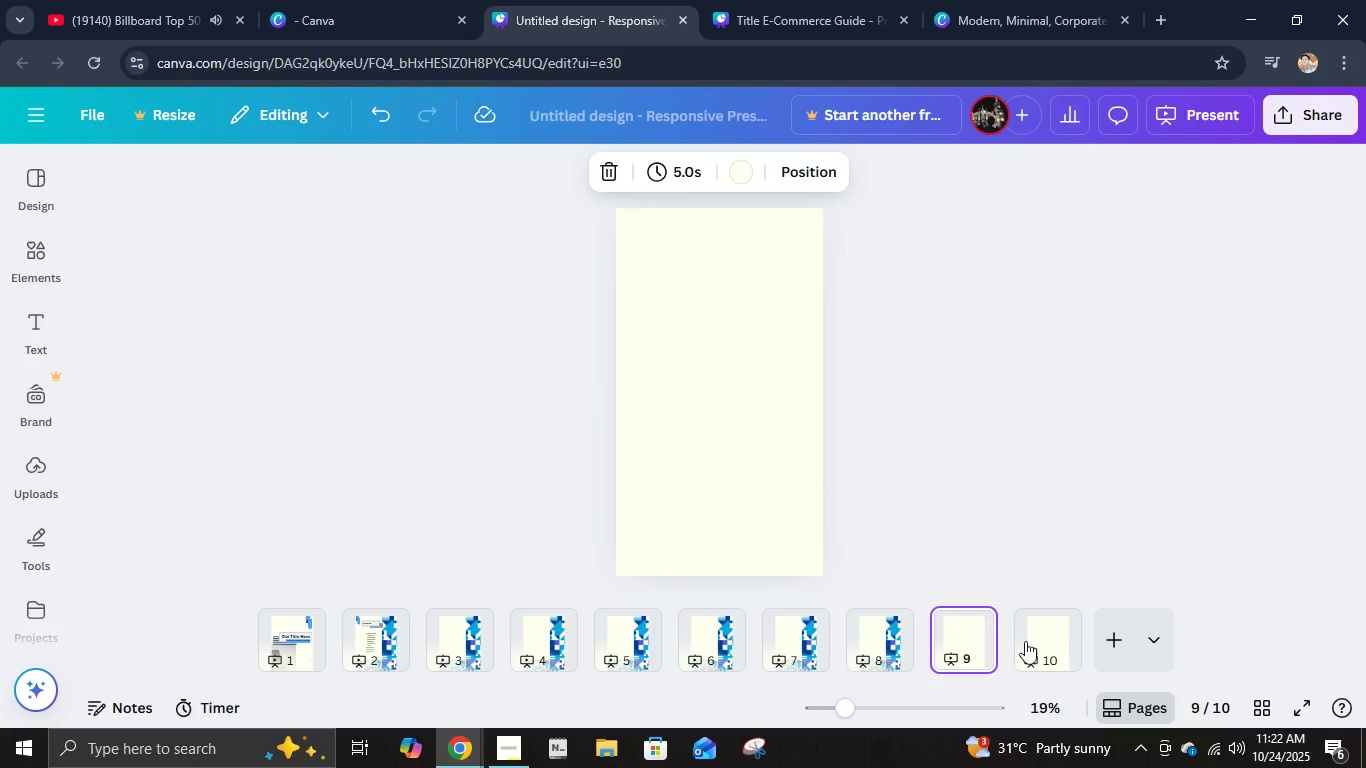 
key(Control+V)
 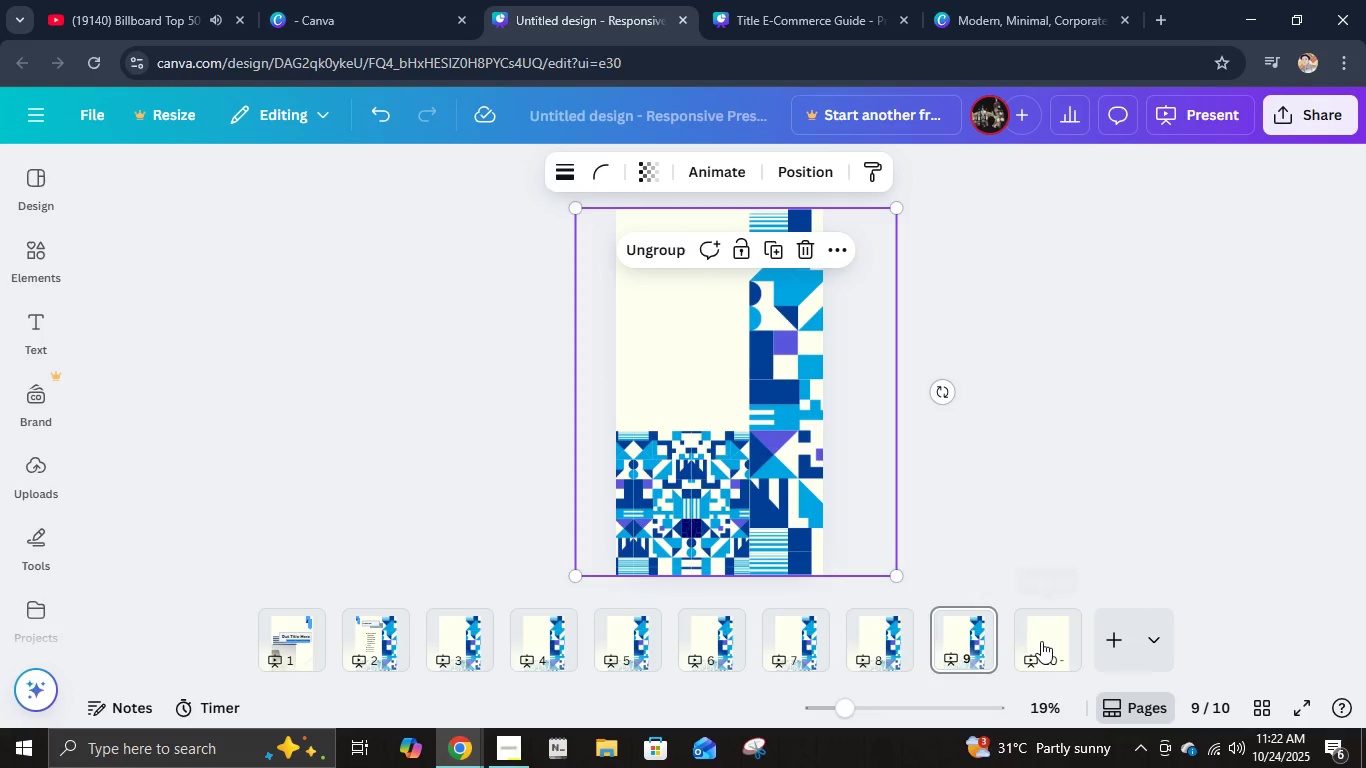 
double_click([1041, 641])
 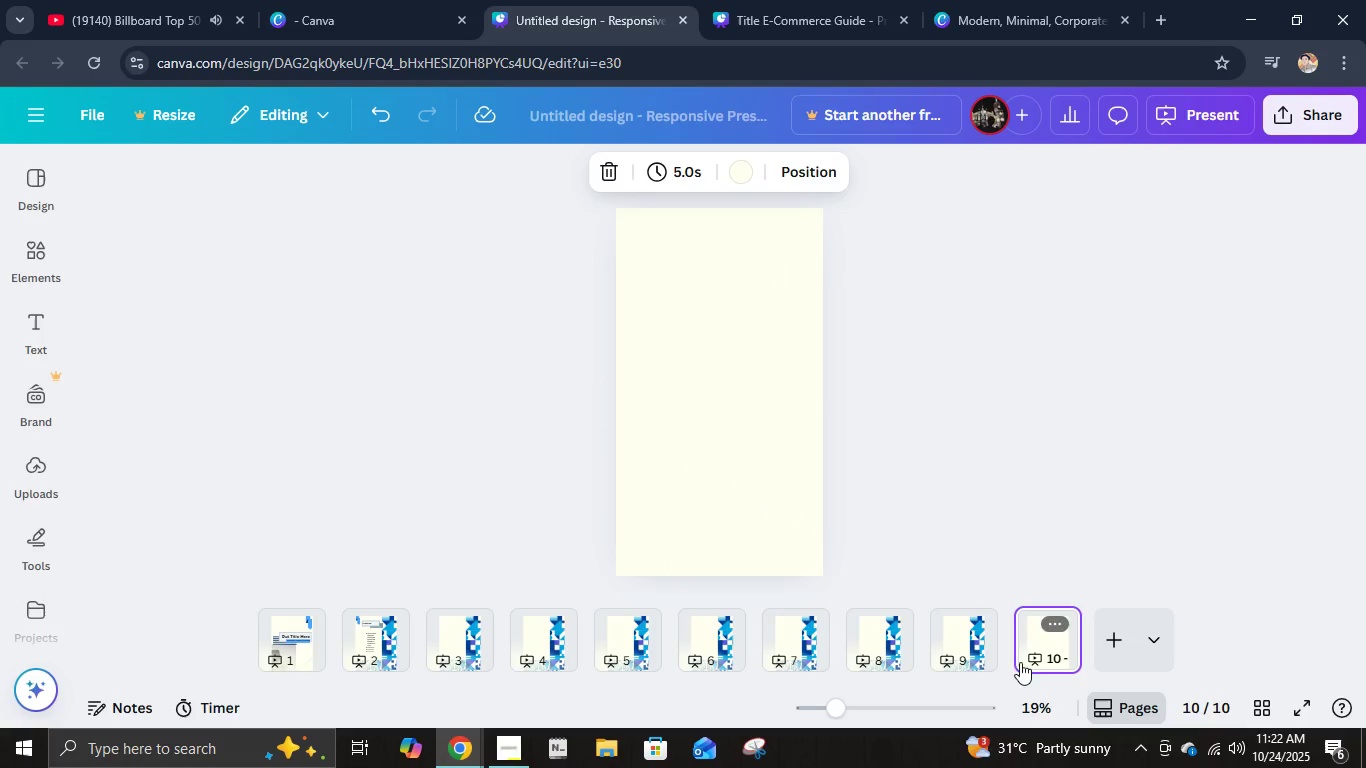 
key(Control+V)
 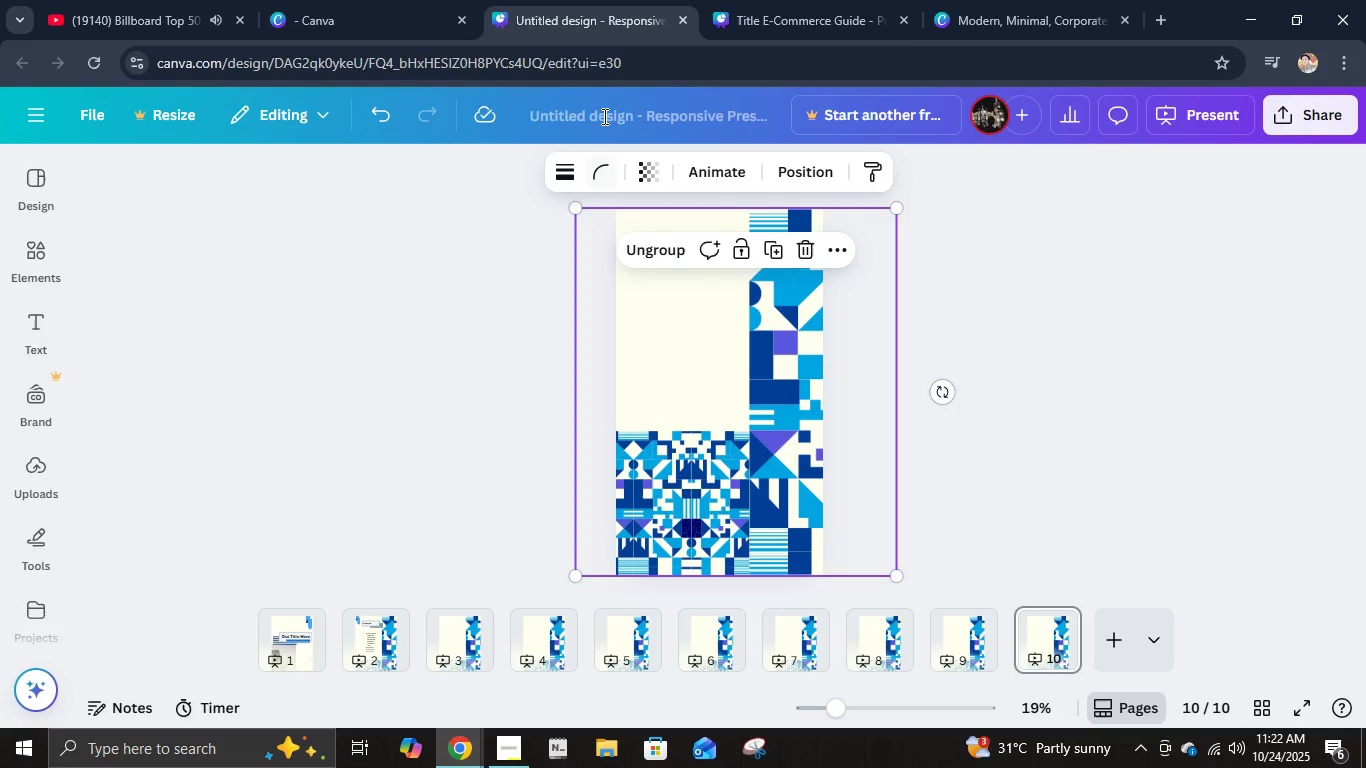 
left_click([725, 2])
 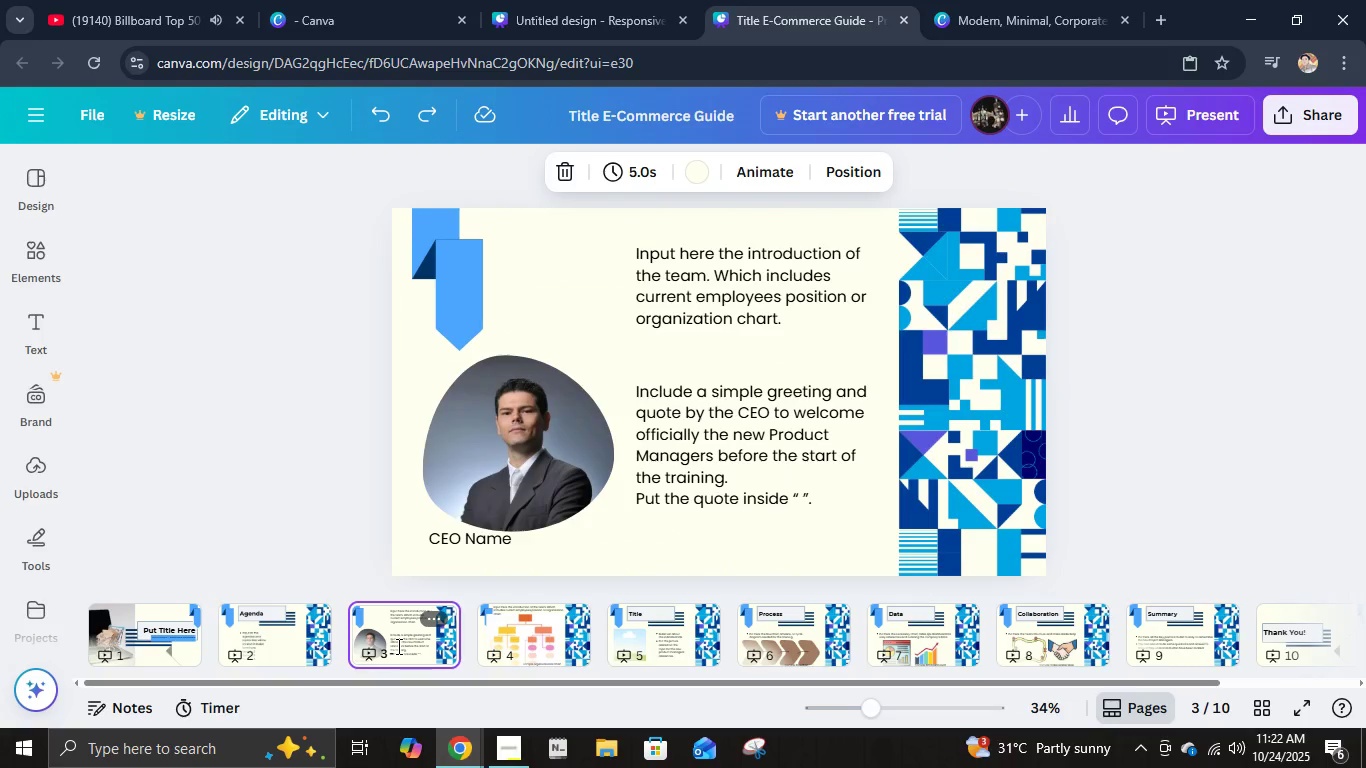 
left_click([495, 507])
 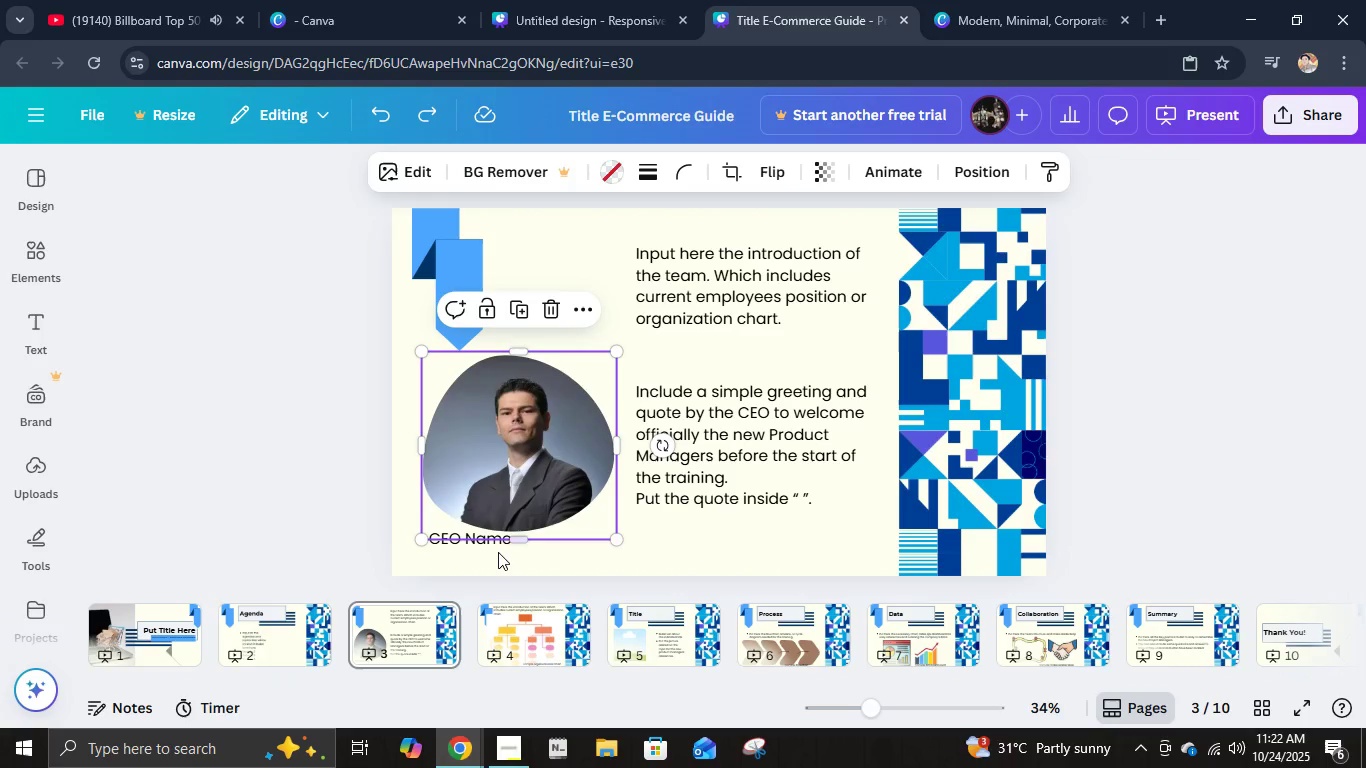 
hold_key(key=ShiftLeft, duration=1.52)
left_click([493, 543])
 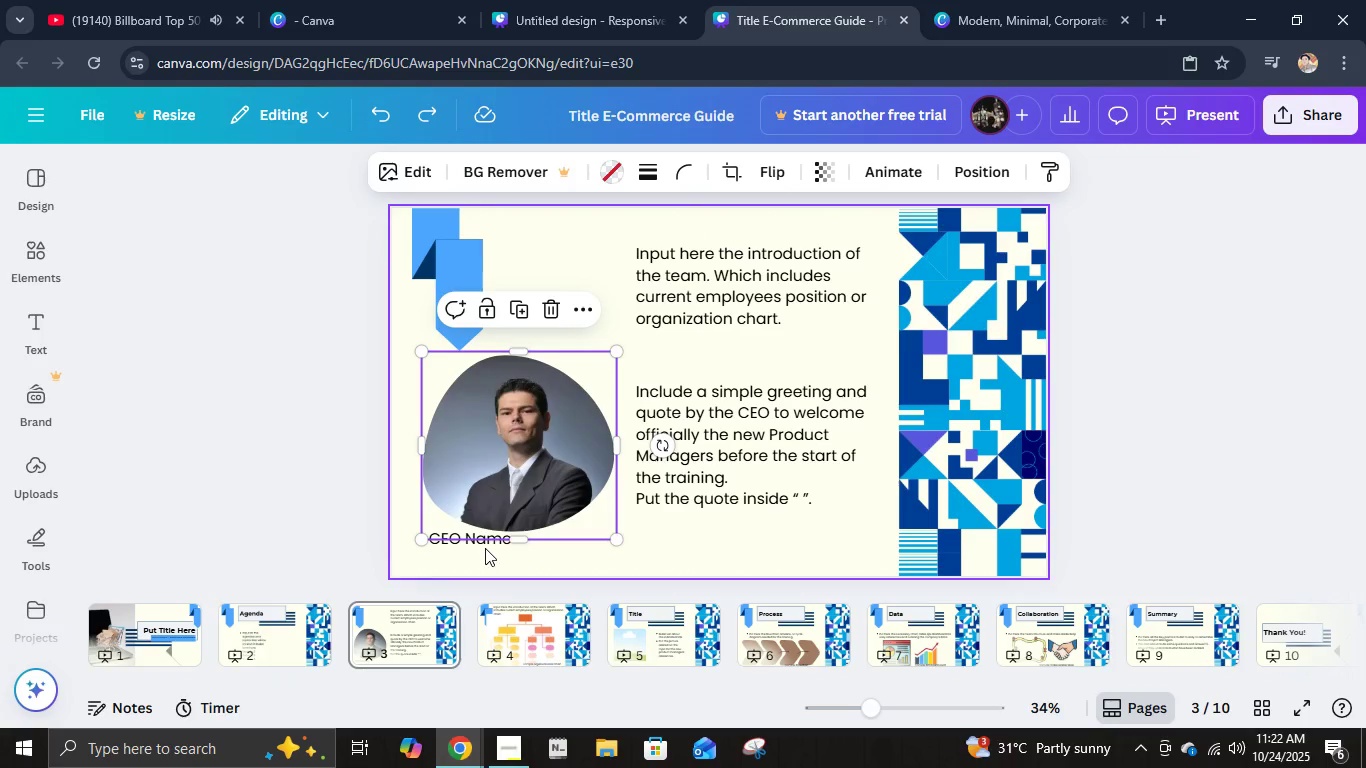 
hold_key(key=ShiftLeft, duration=1.16)
left_click([483, 546])
 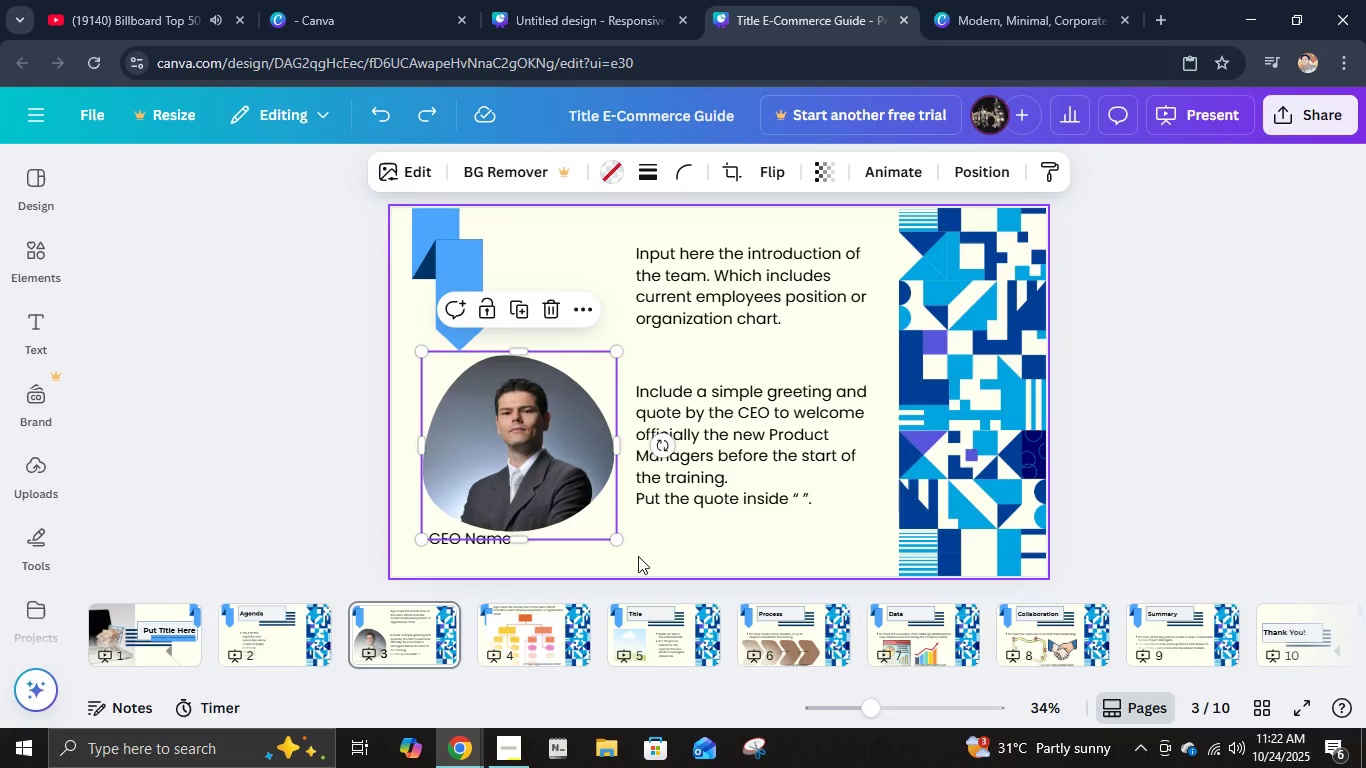 
key(Control+A)
 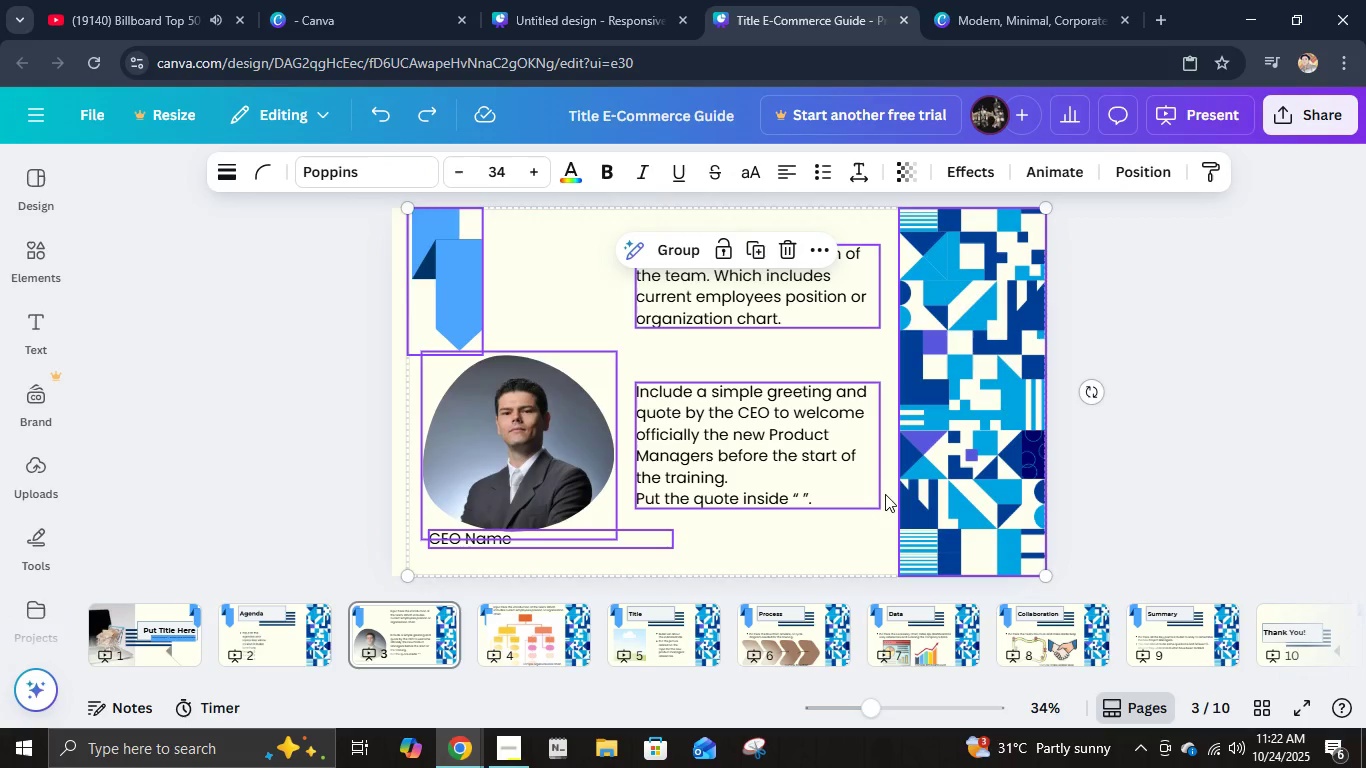 
hold_key(key=ShiftLeft, duration=0.45)
left_click([939, 478])
 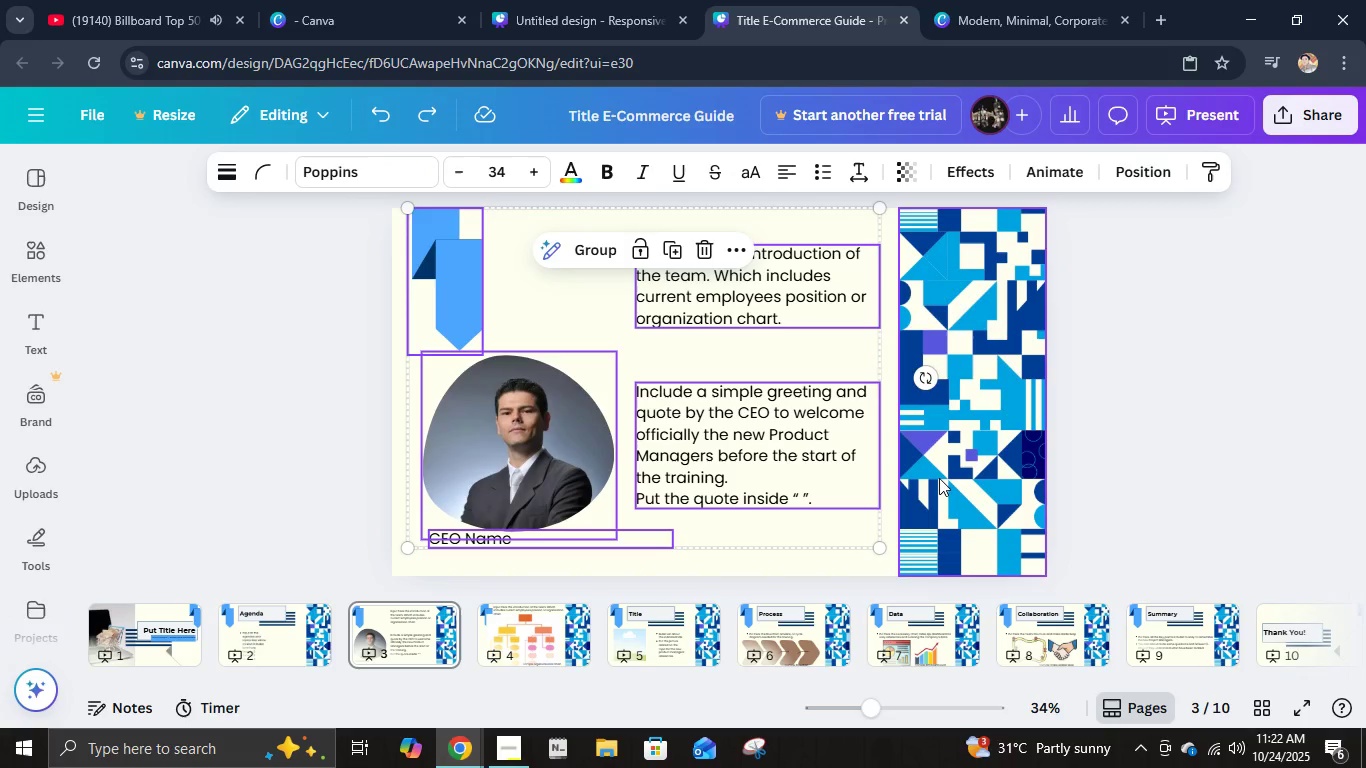 
key(Control+C)
 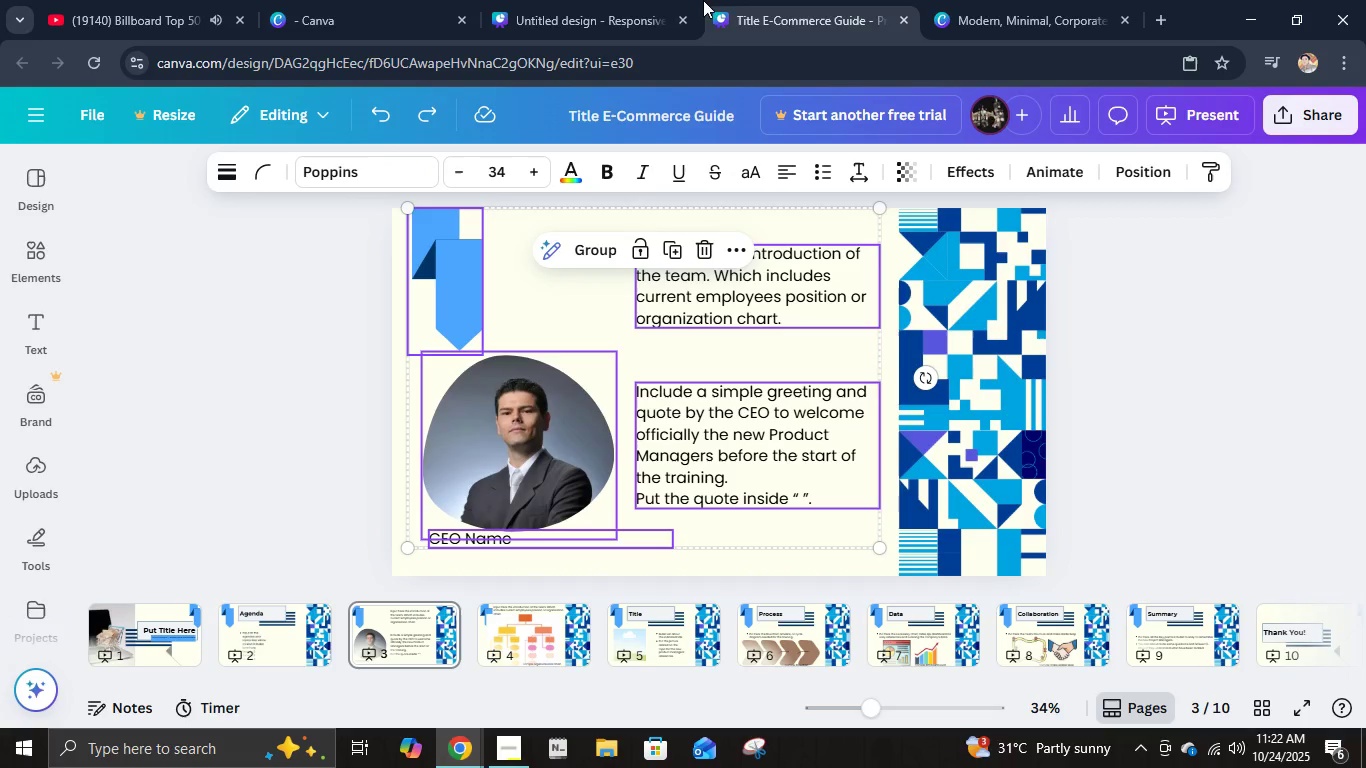 
double_click([656, 0])
 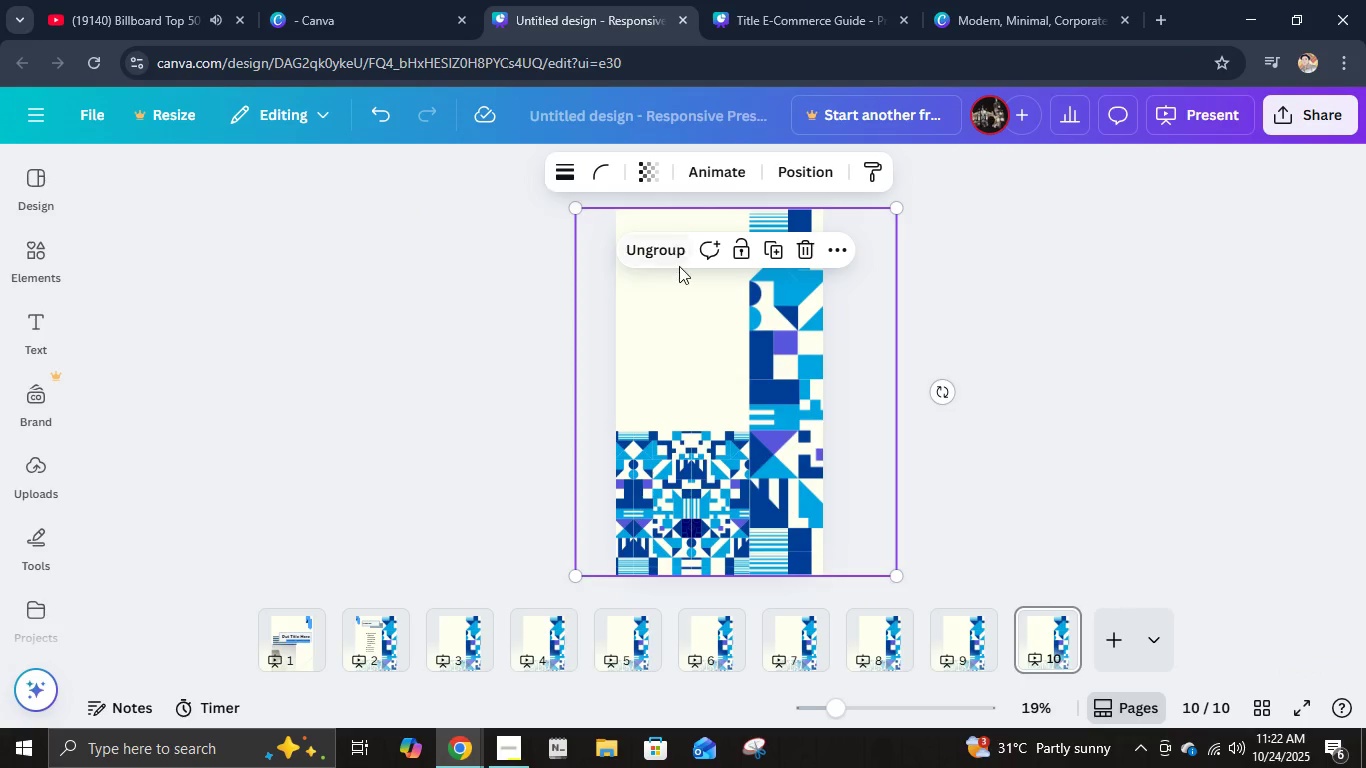 
key(Control+V)
 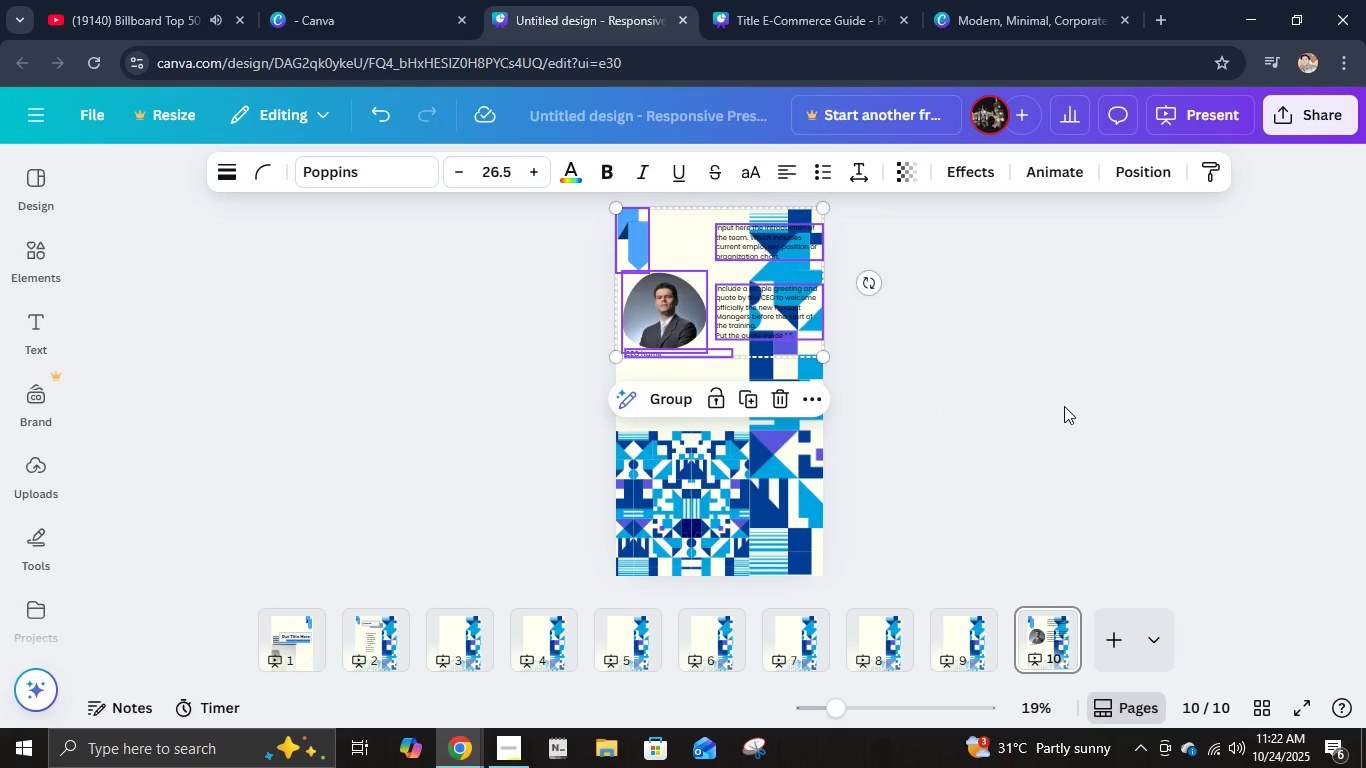 
left_click([1064, 406])
 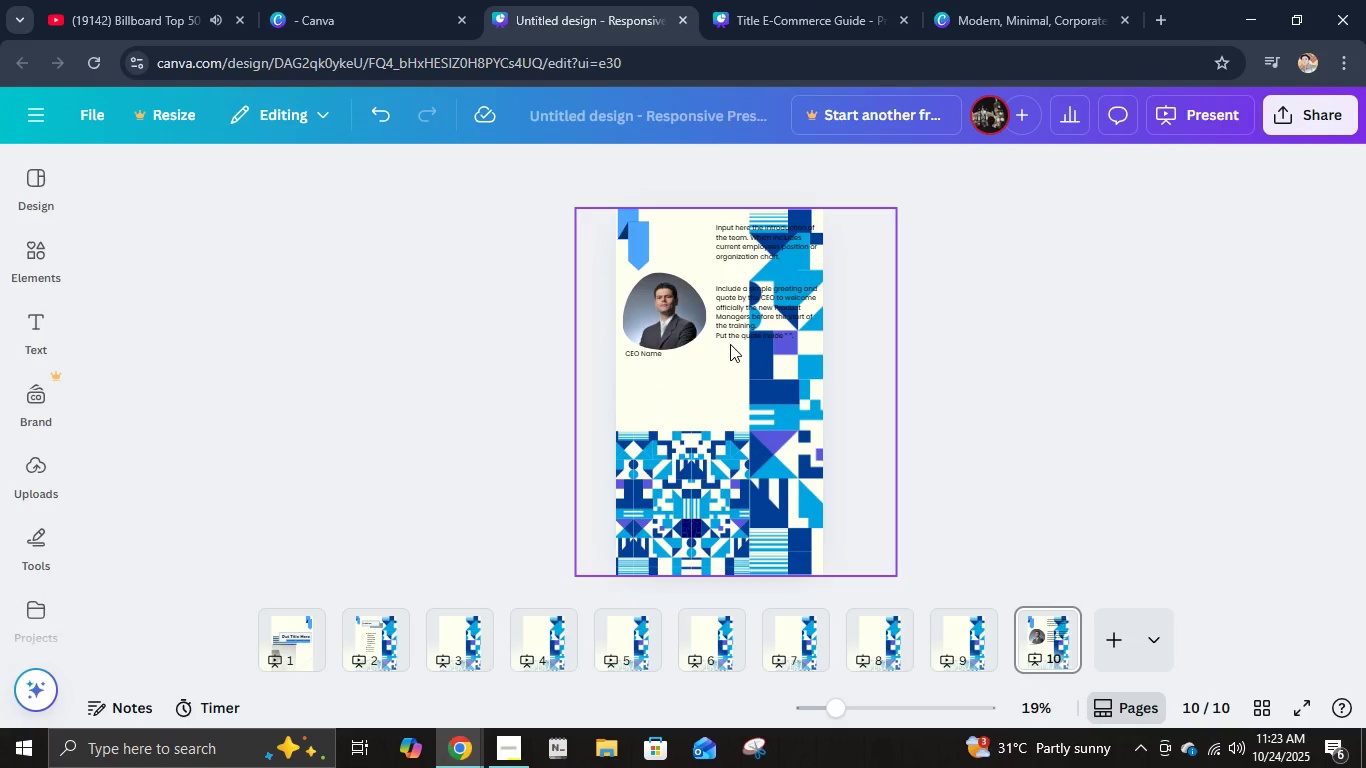 
left_click_drag(start_coordinate=[736, 329], to_coordinate=[652, 413])
 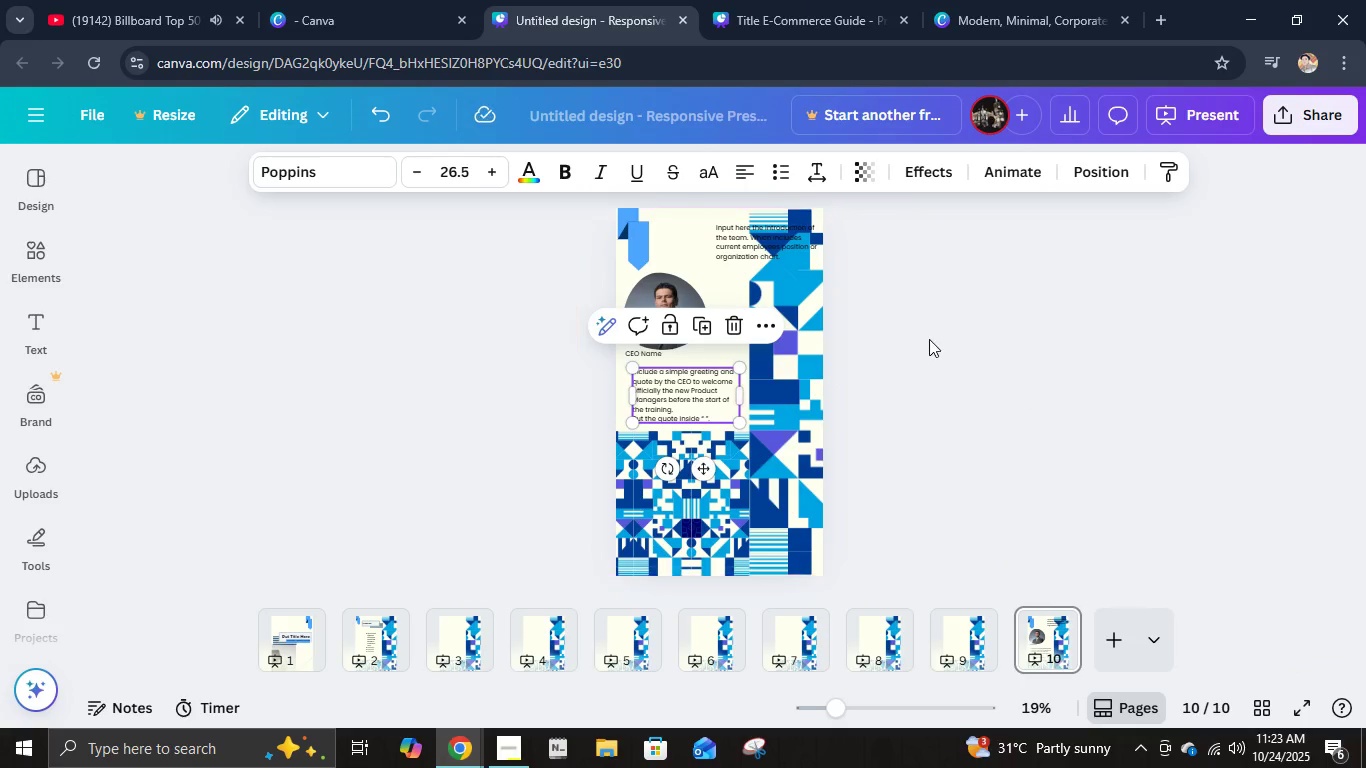 
left_click([929, 339])
 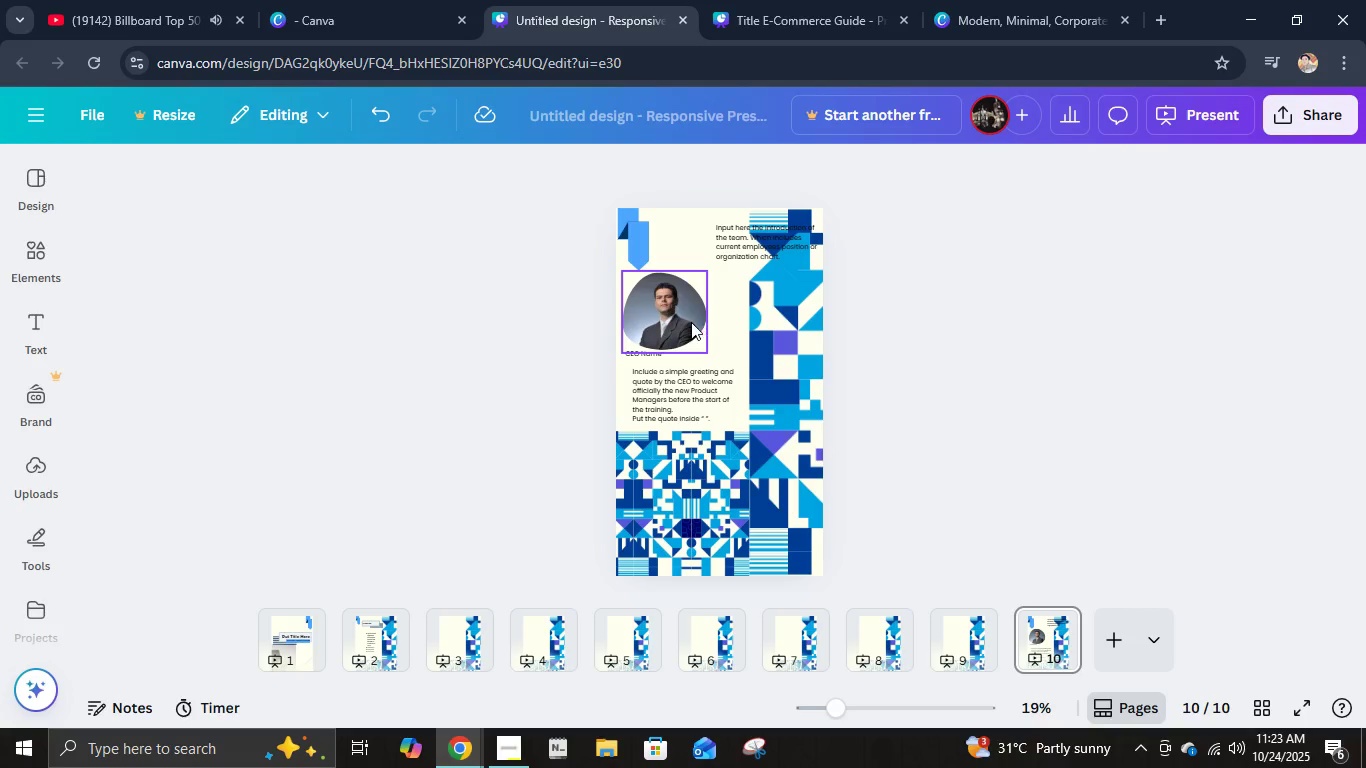 
left_click_drag(start_coordinate=[690, 322], to_coordinate=[705, 318])
 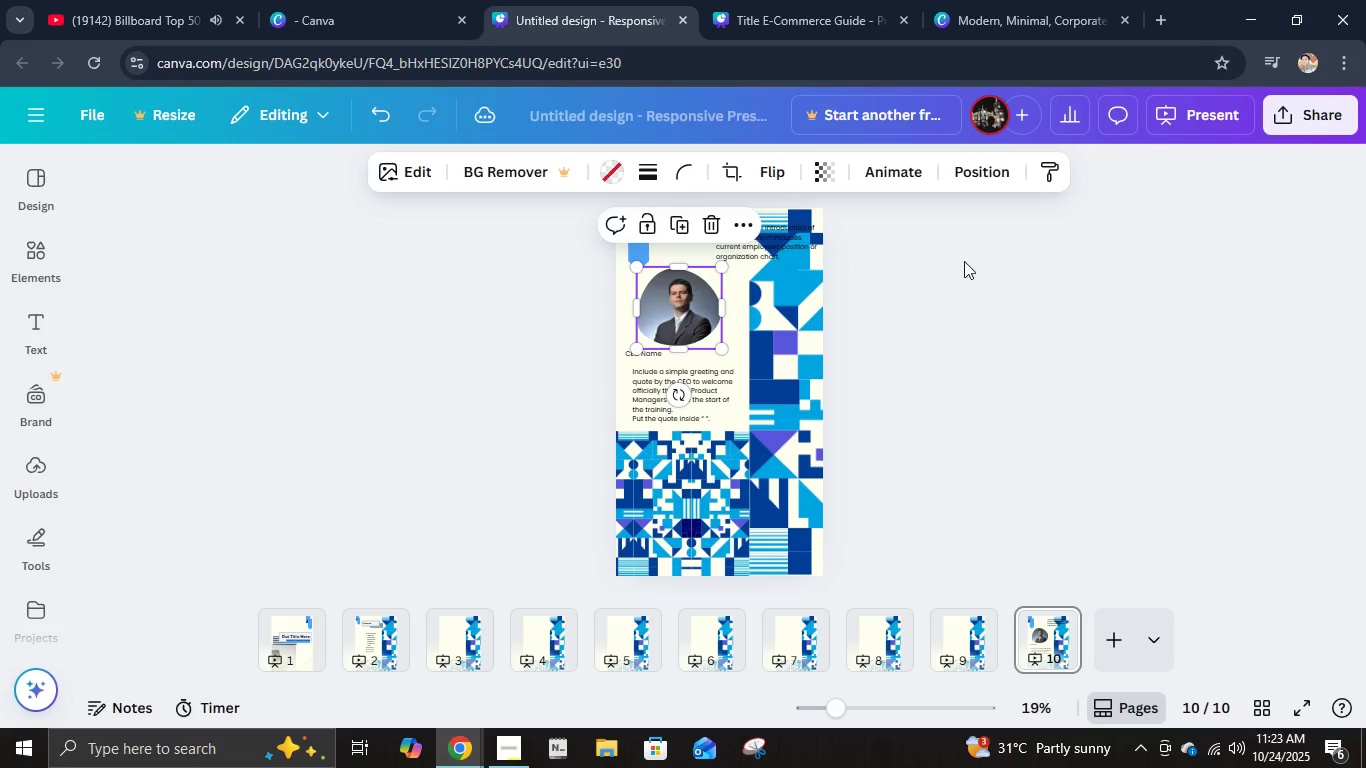 
left_click([964, 261])
 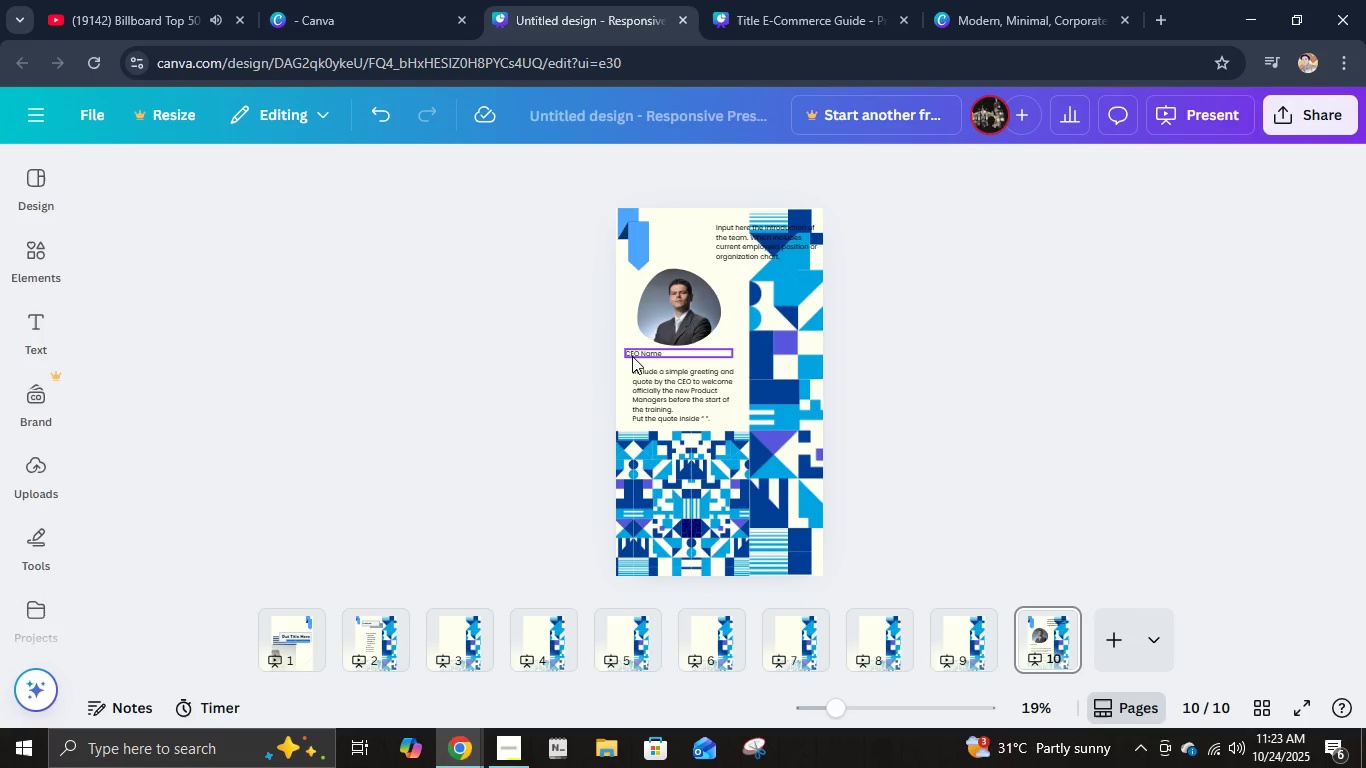 
left_click_drag(start_coordinate=[632, 355], to_coordinate=[647, 357])
 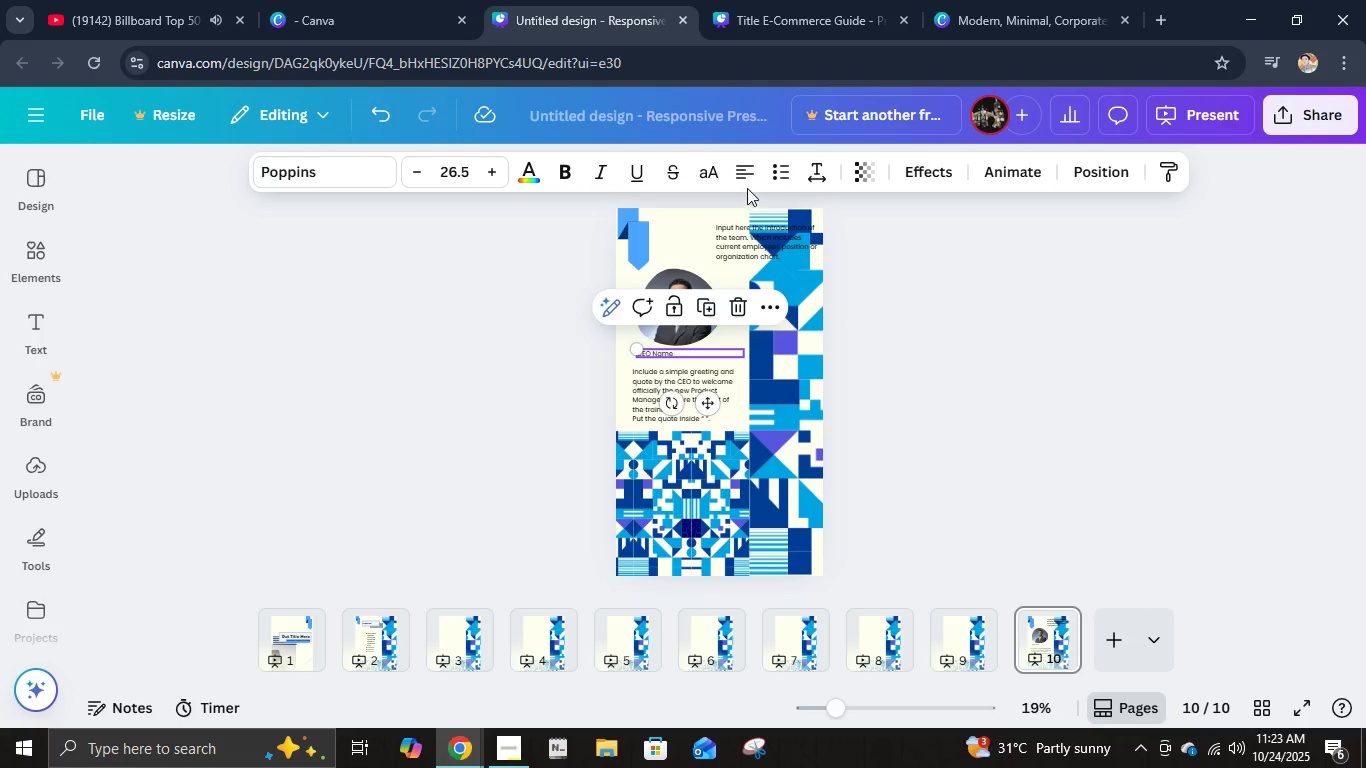 
left_click([744, 186])
 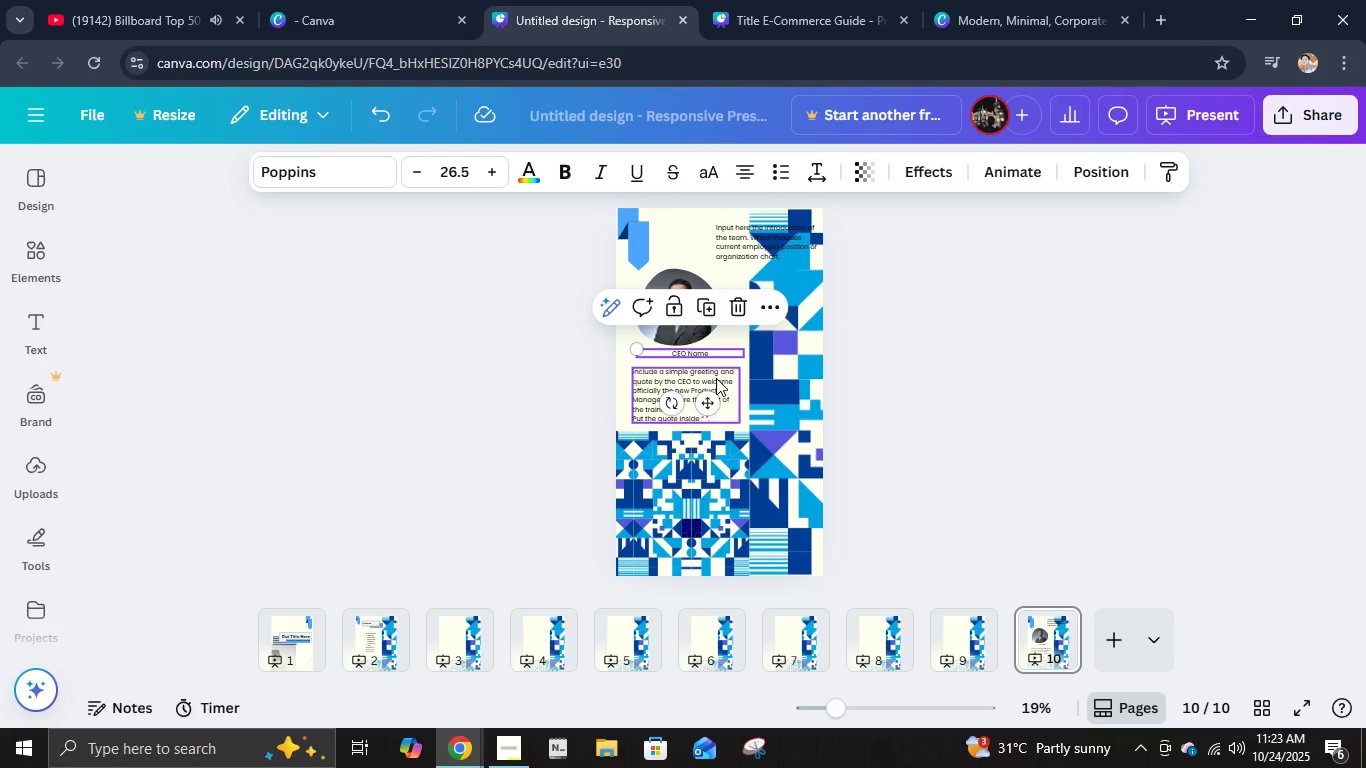 
left_click_drag(start_coordinate=[710, 403], to_coordinate=[703, 403])
 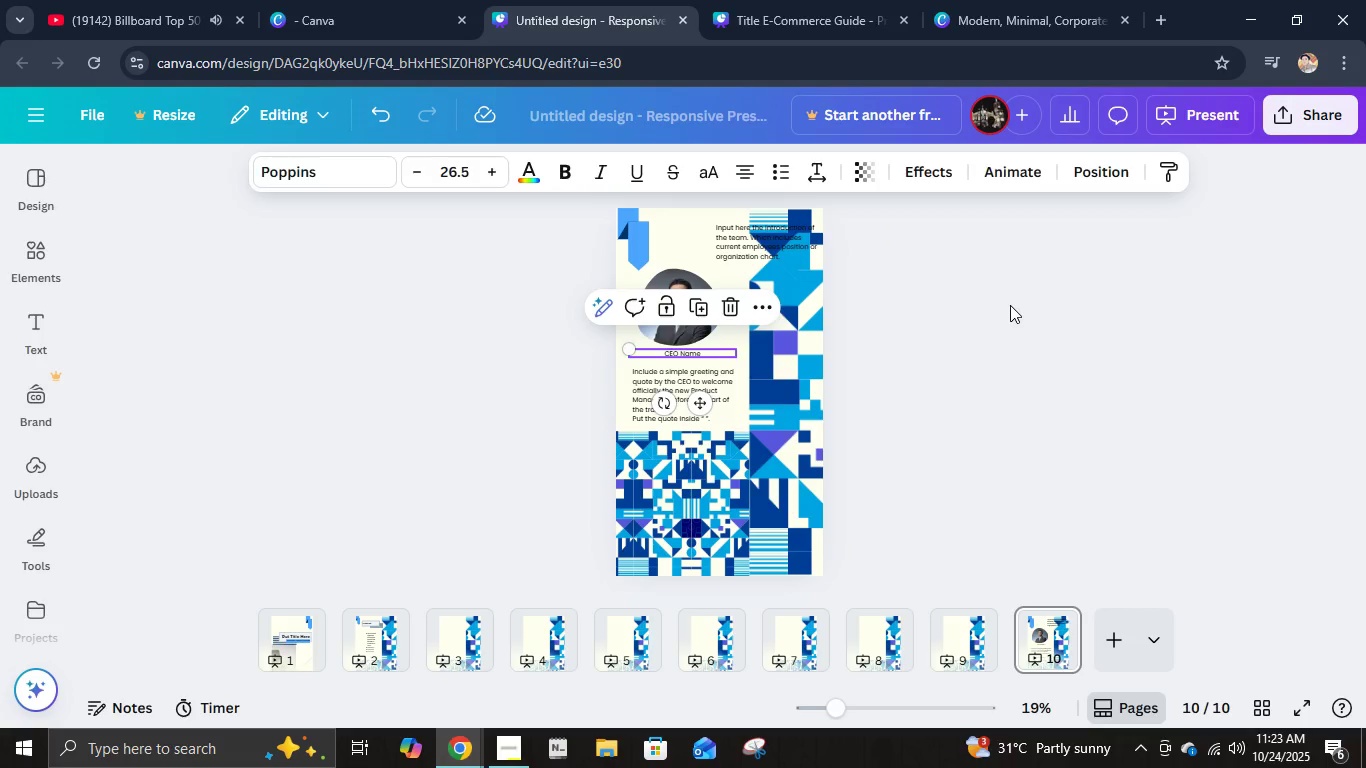 
left_click([1010, 305])
 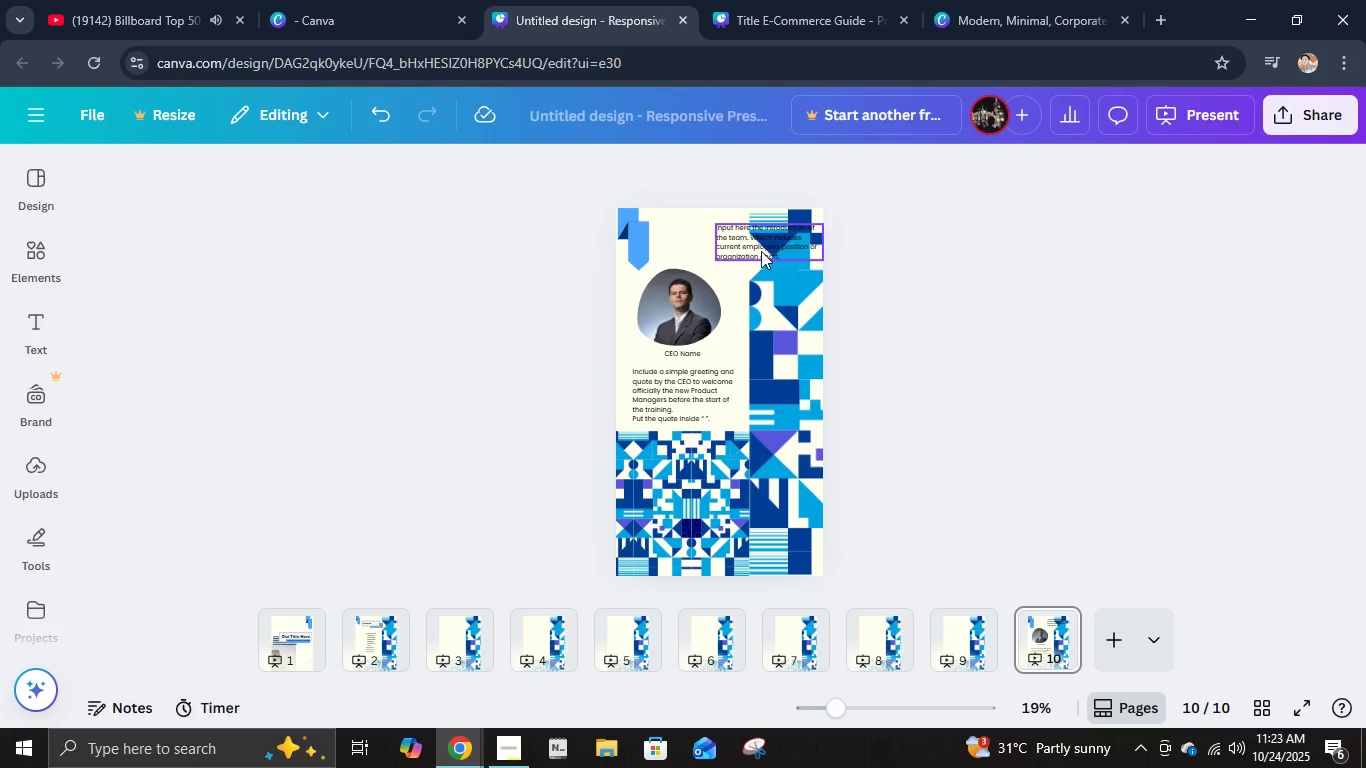 
left_click_drag(start_coordinate=[749, 252], to_coordinate=[687, 248])
 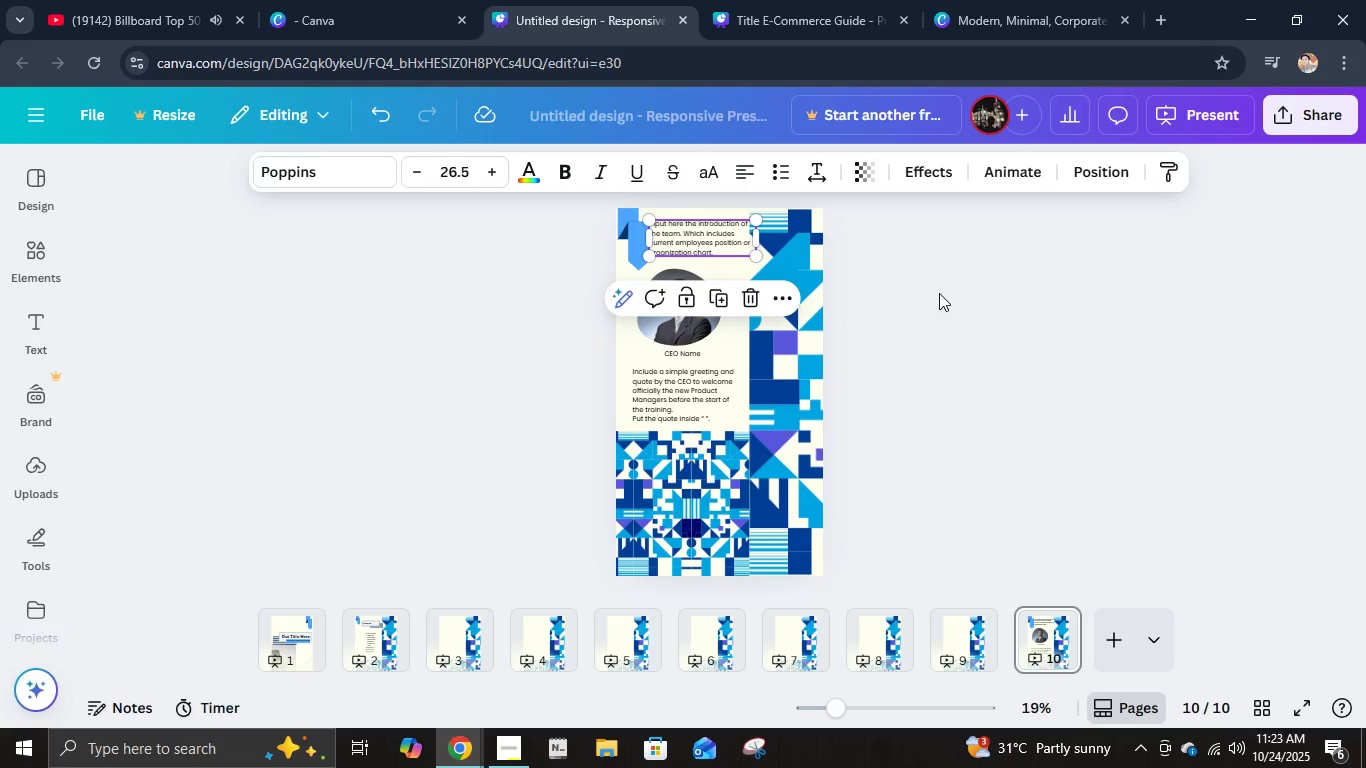 
left_click([955, 293])
 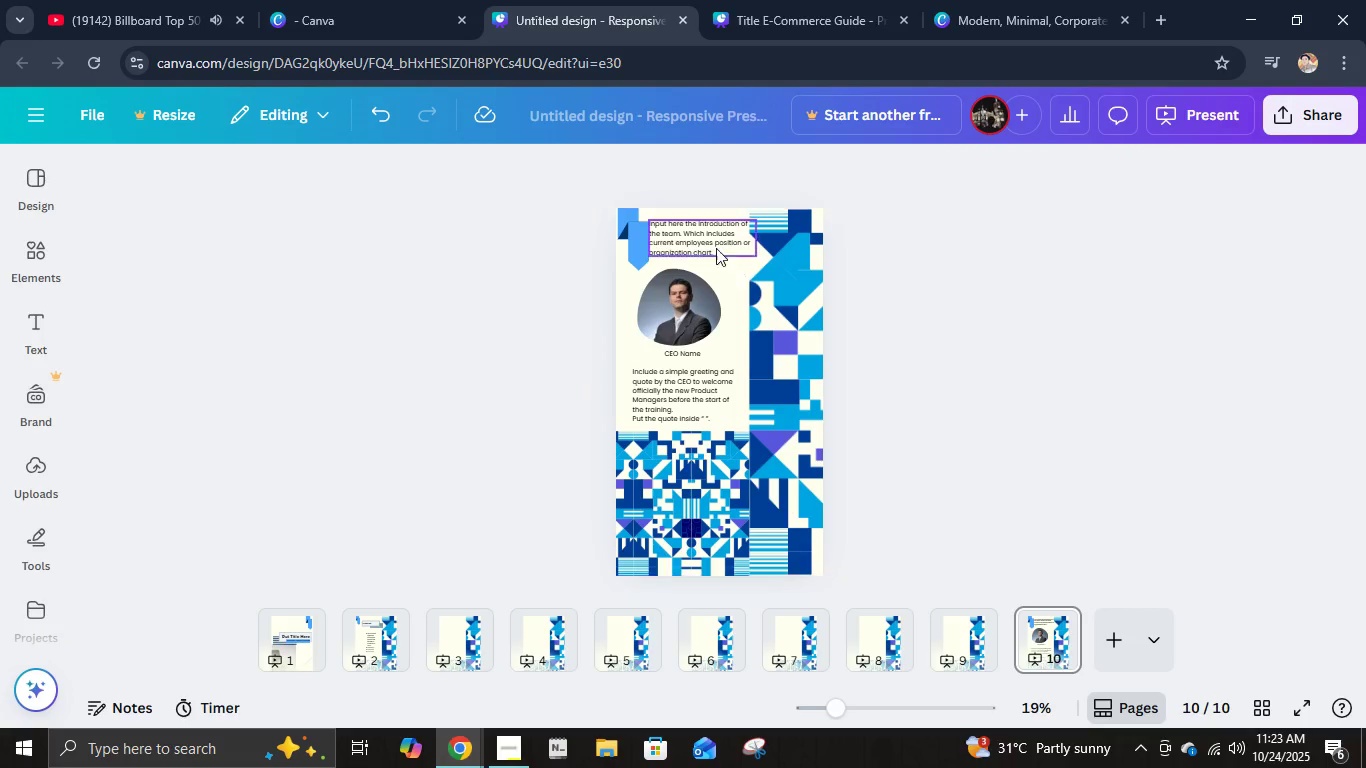 
left_click_drag(start_coordinate=[700, 247], to_coordinate=[704, 256])
 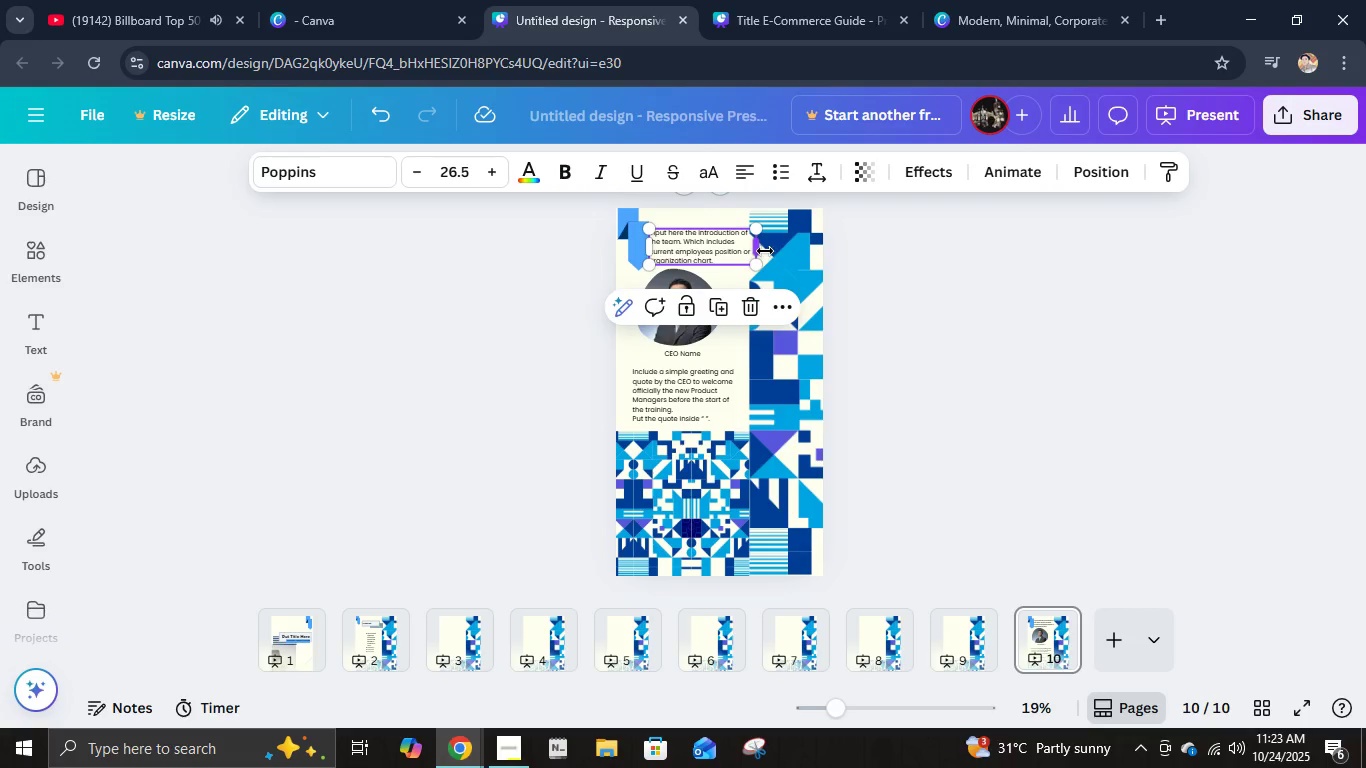 
left_click_drag(start_coordinate=[763, 251], to_coordinate=[754, 249])
 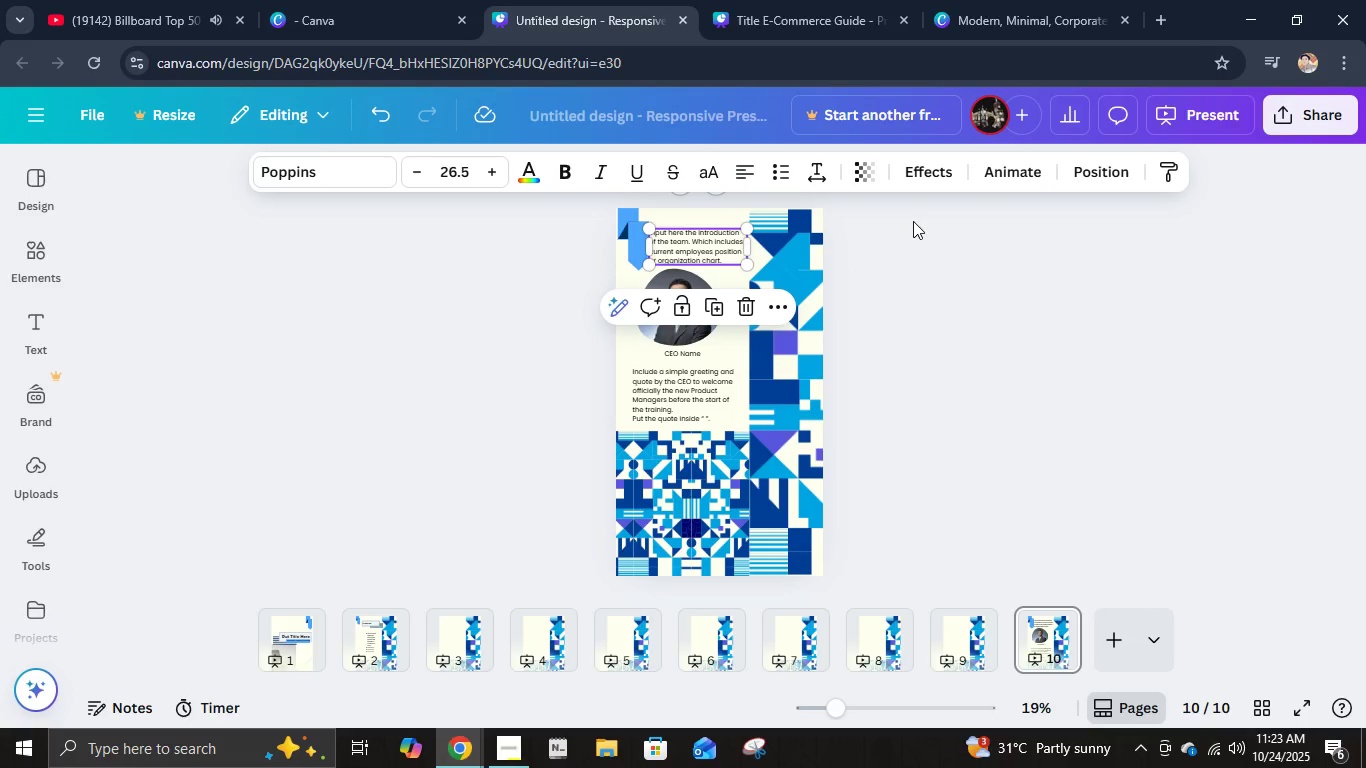 
wait(17.35)
 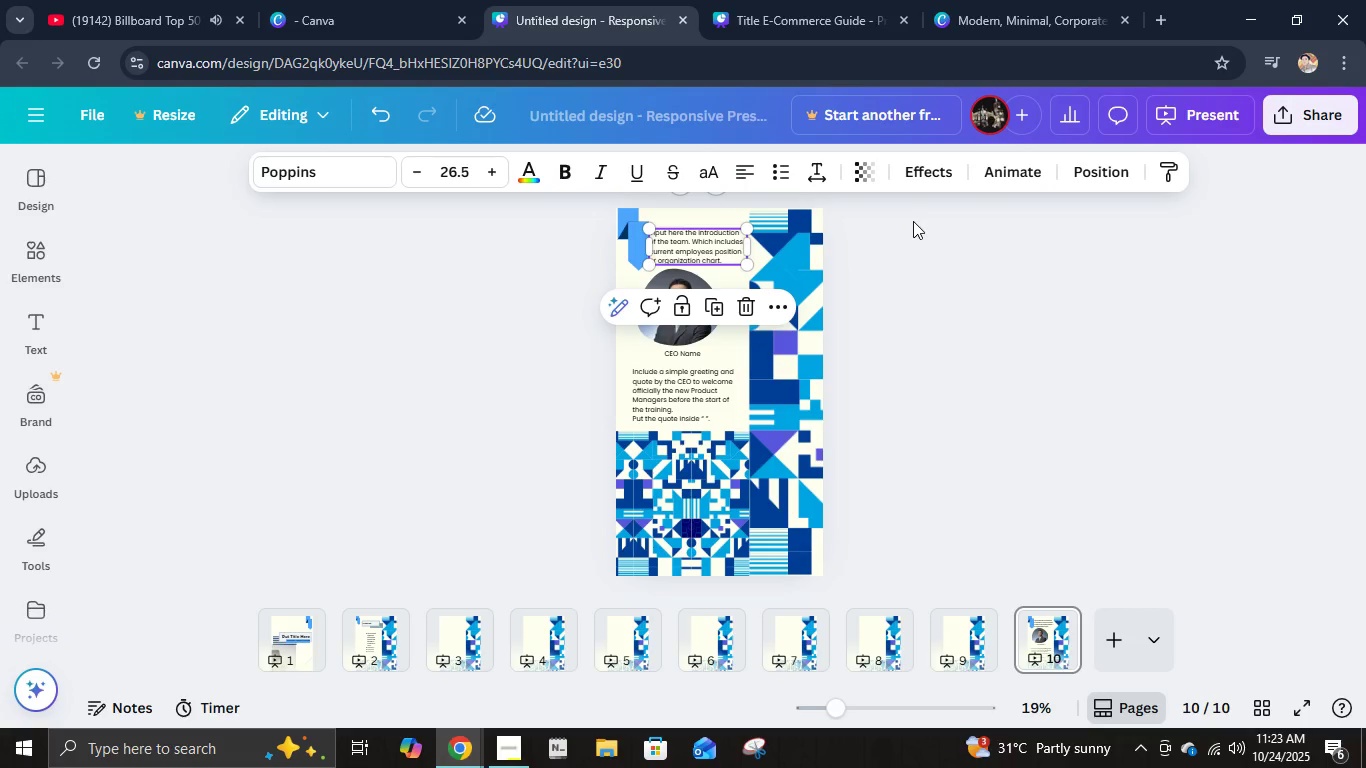 
left_click([714, 230])
 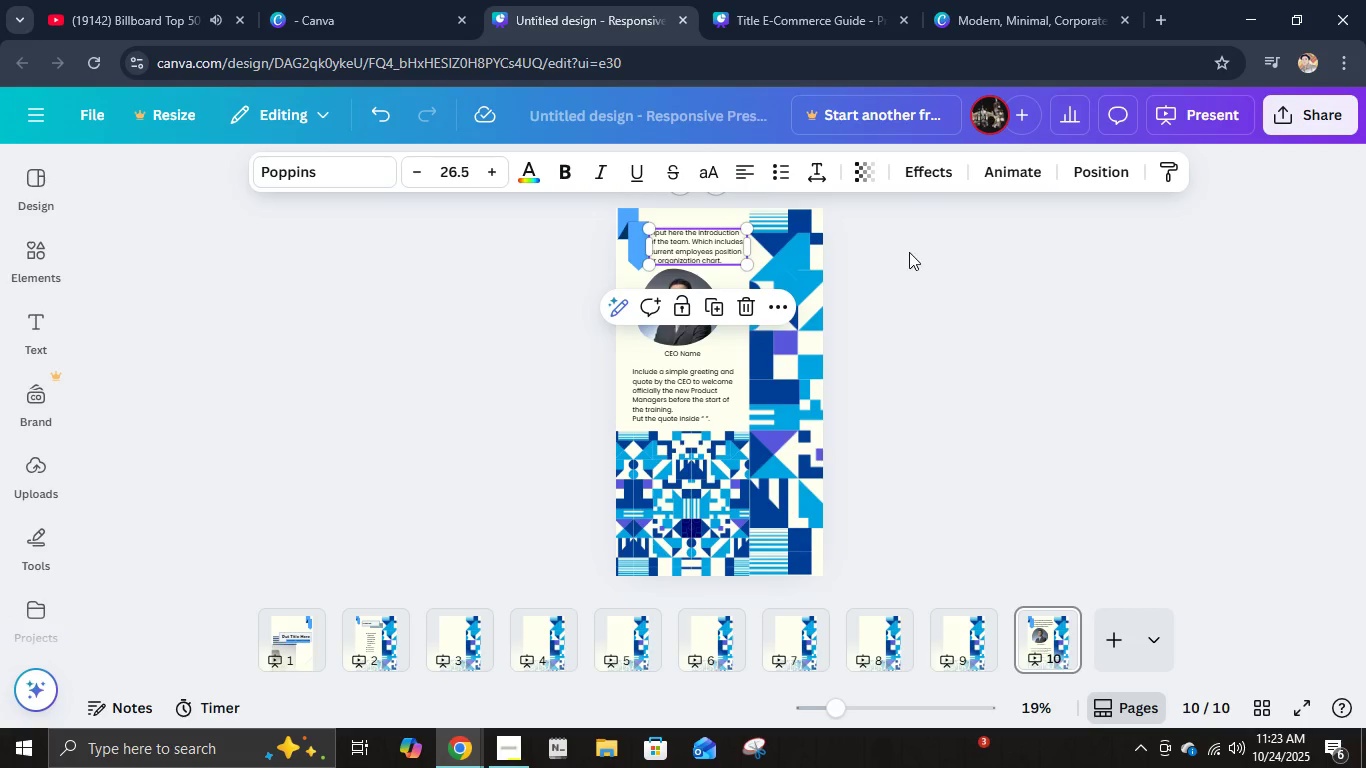 
key(ArrowRight)
 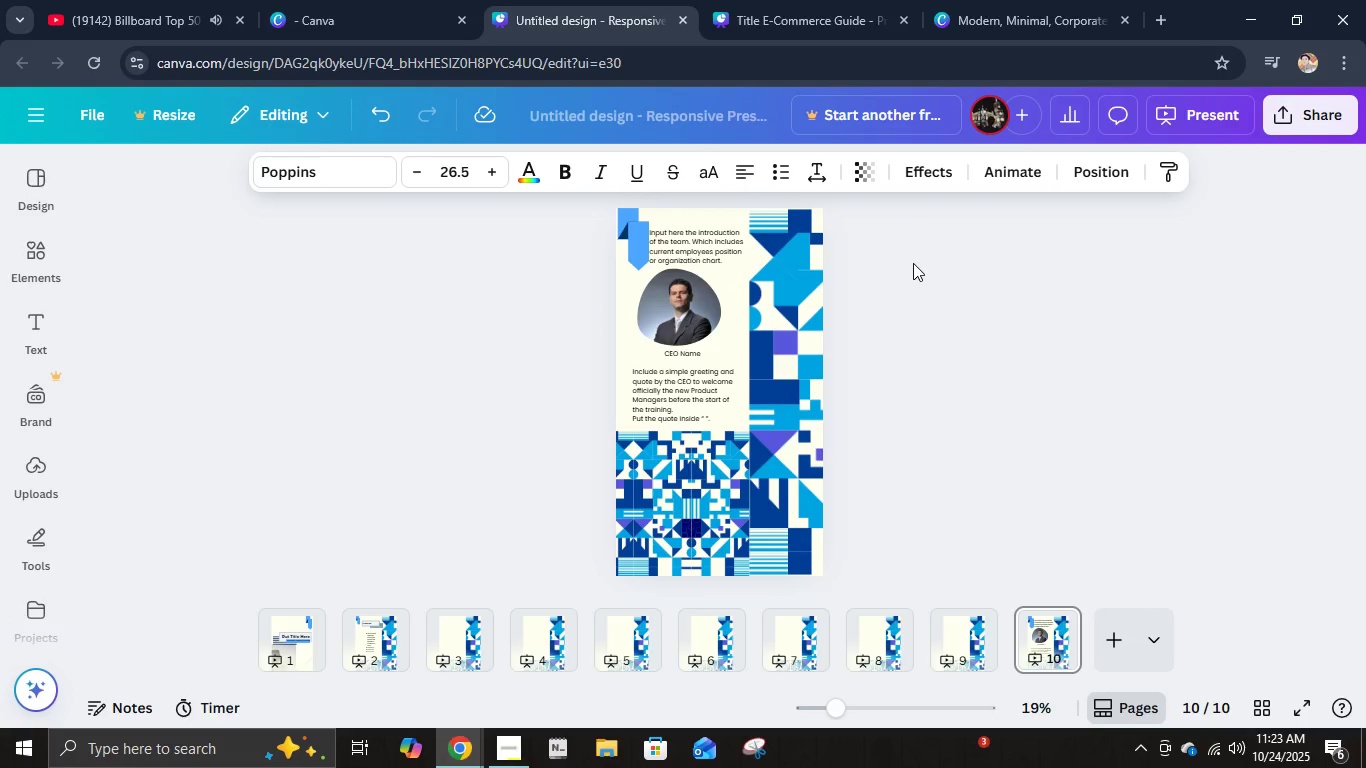 
key(ArrowRight)
 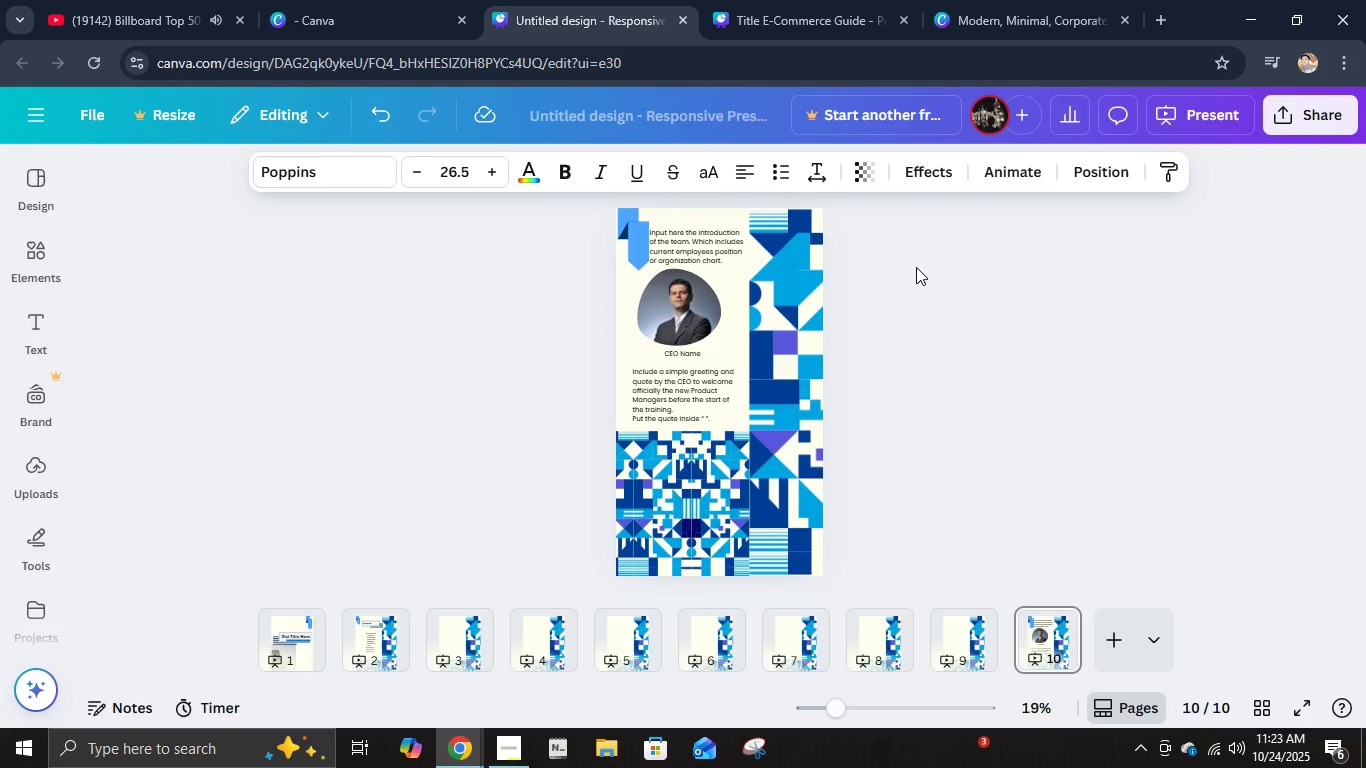 
key(ArrowRight)
 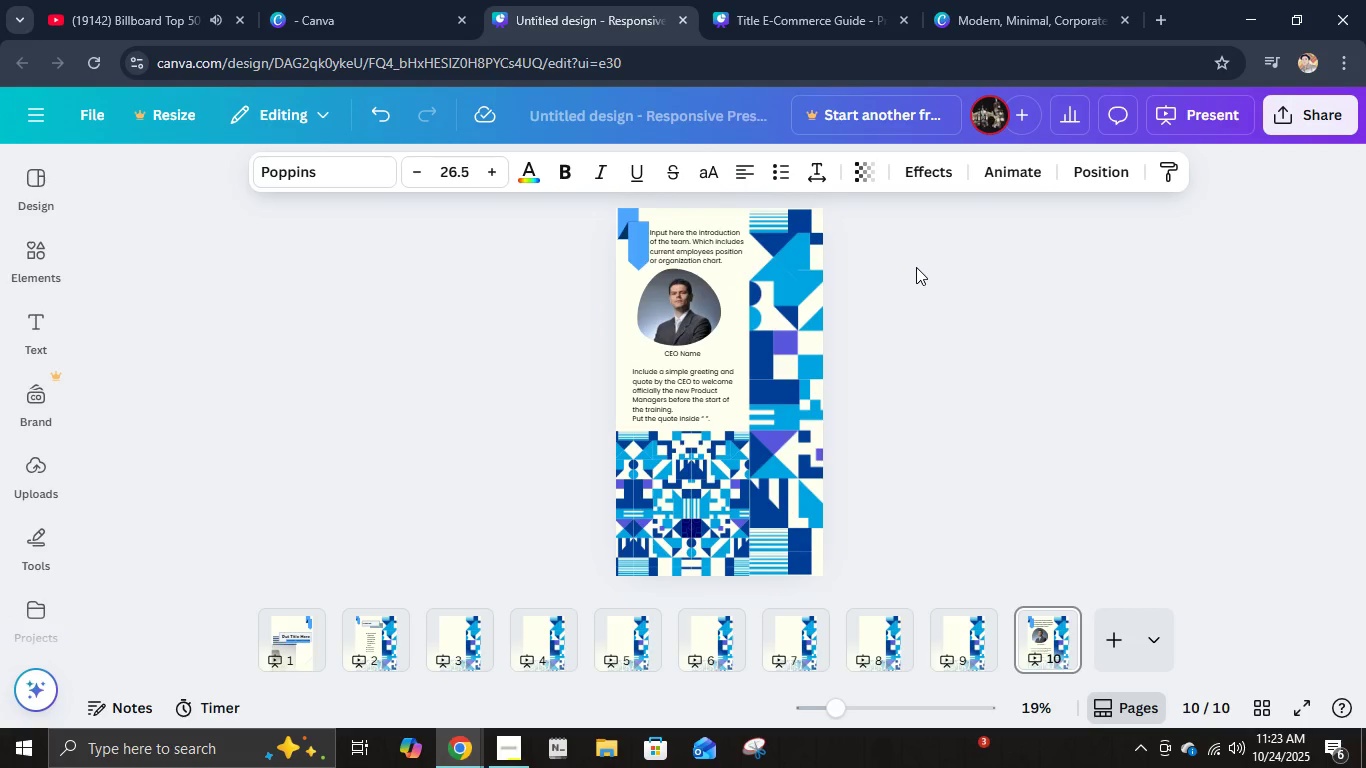 
key(ArrowRight)
 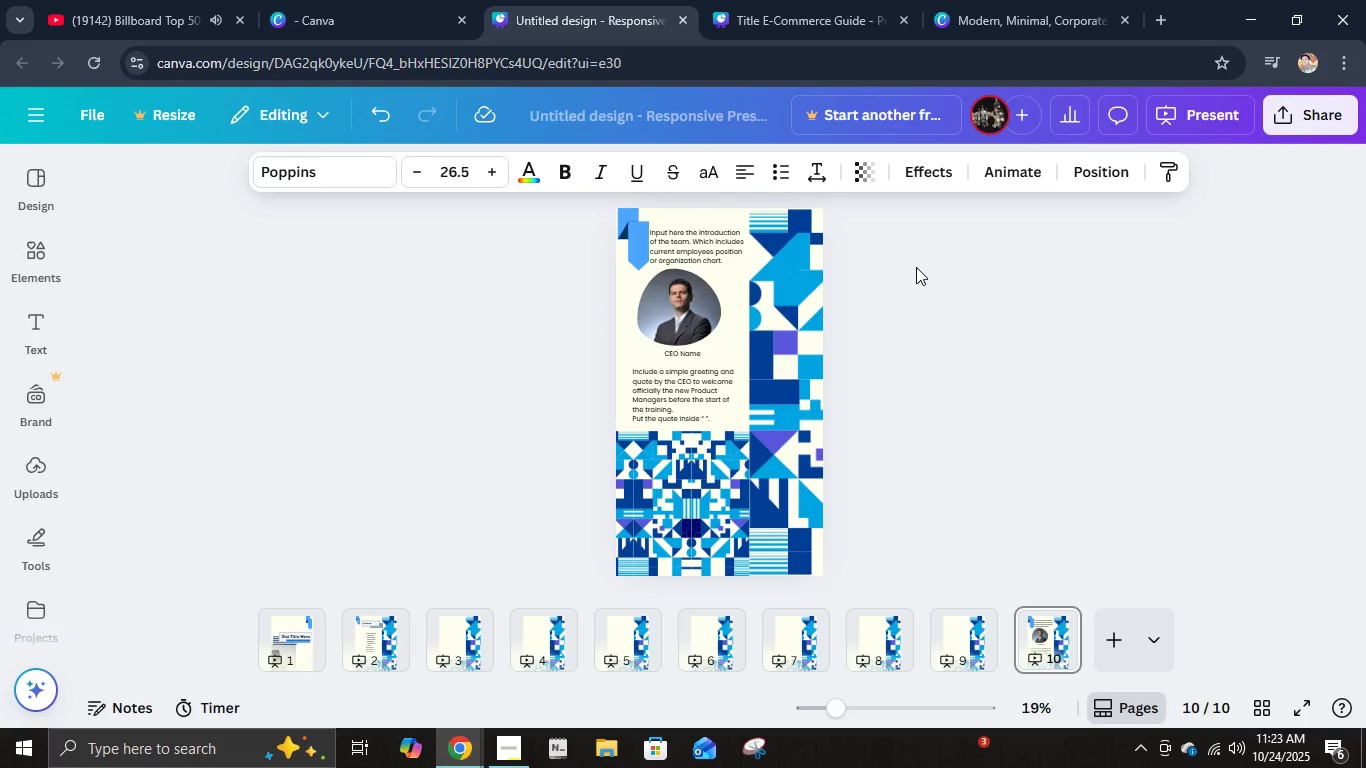 
hold_key(key=ArrowRight, duration=0.6)
 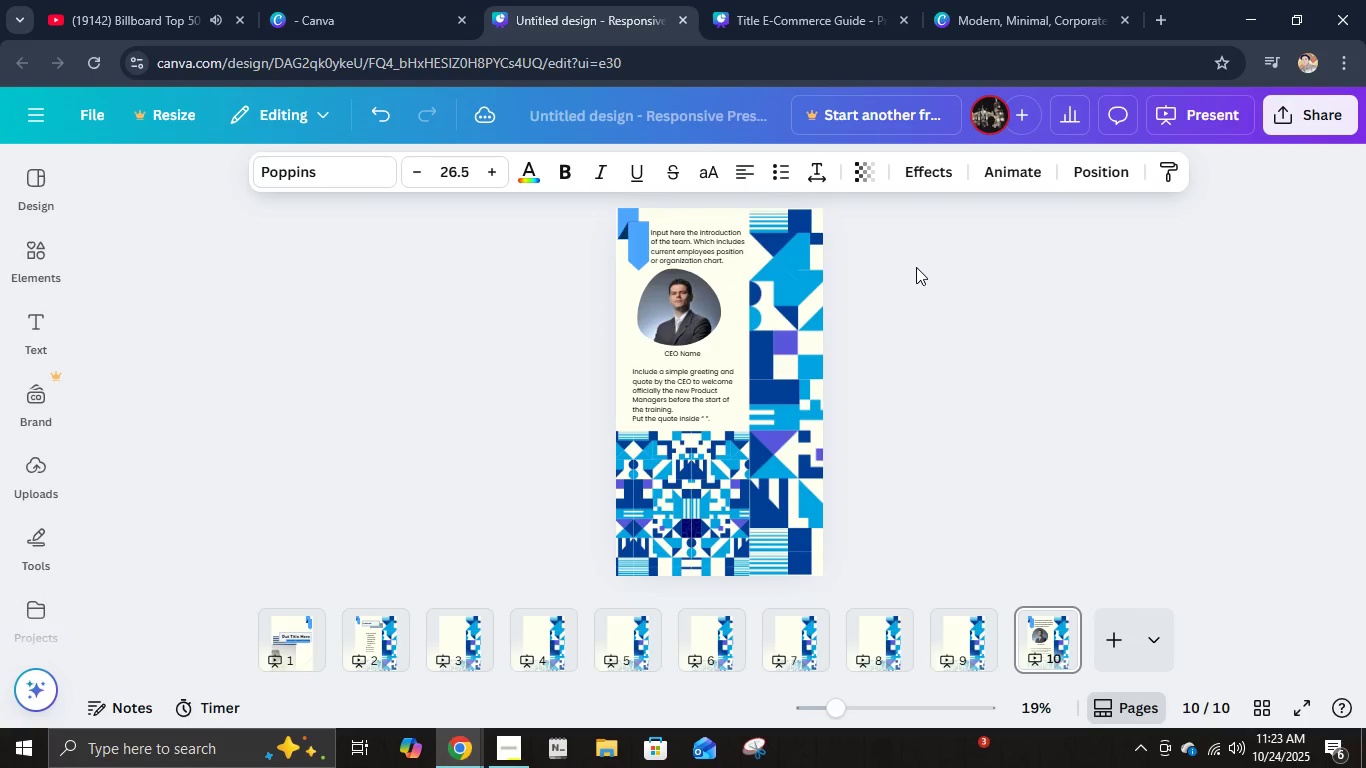 
key(ArrowRight)
 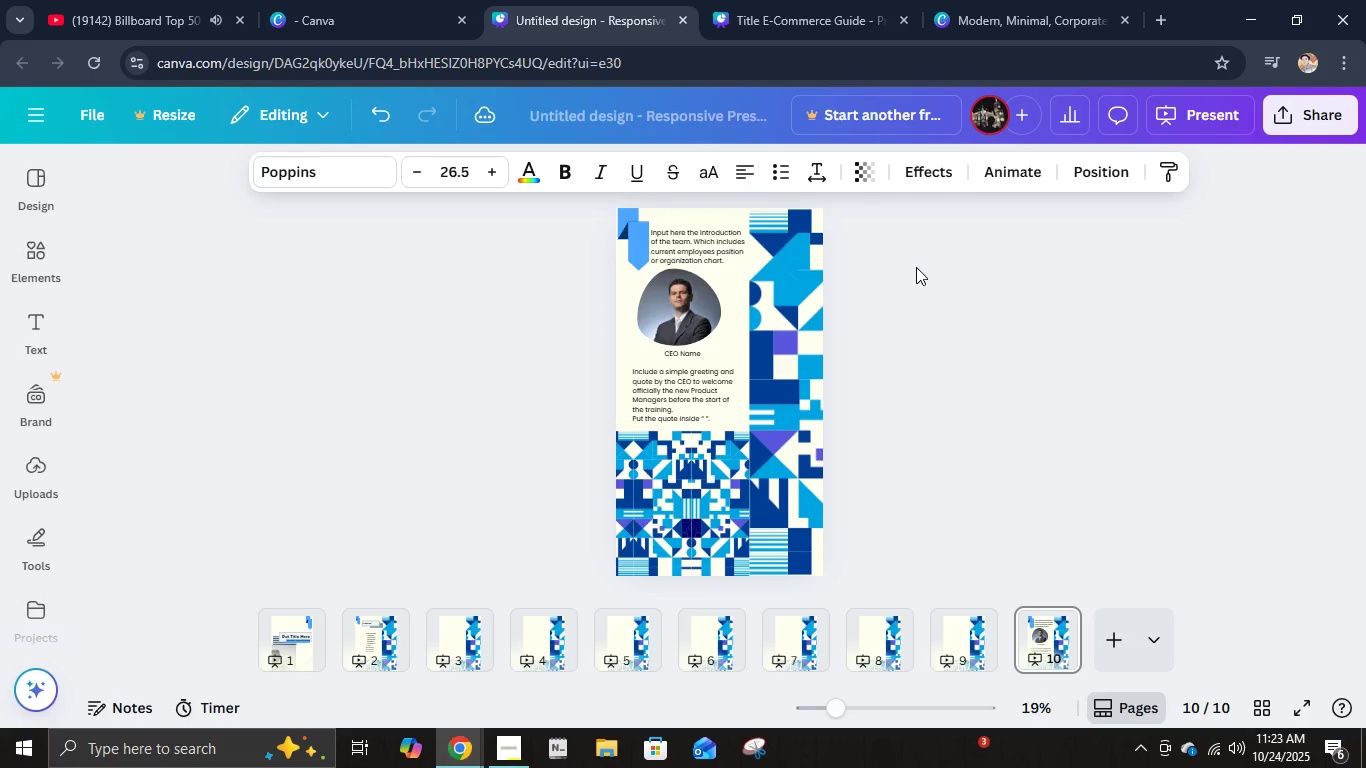 
key(ArrowRight)
 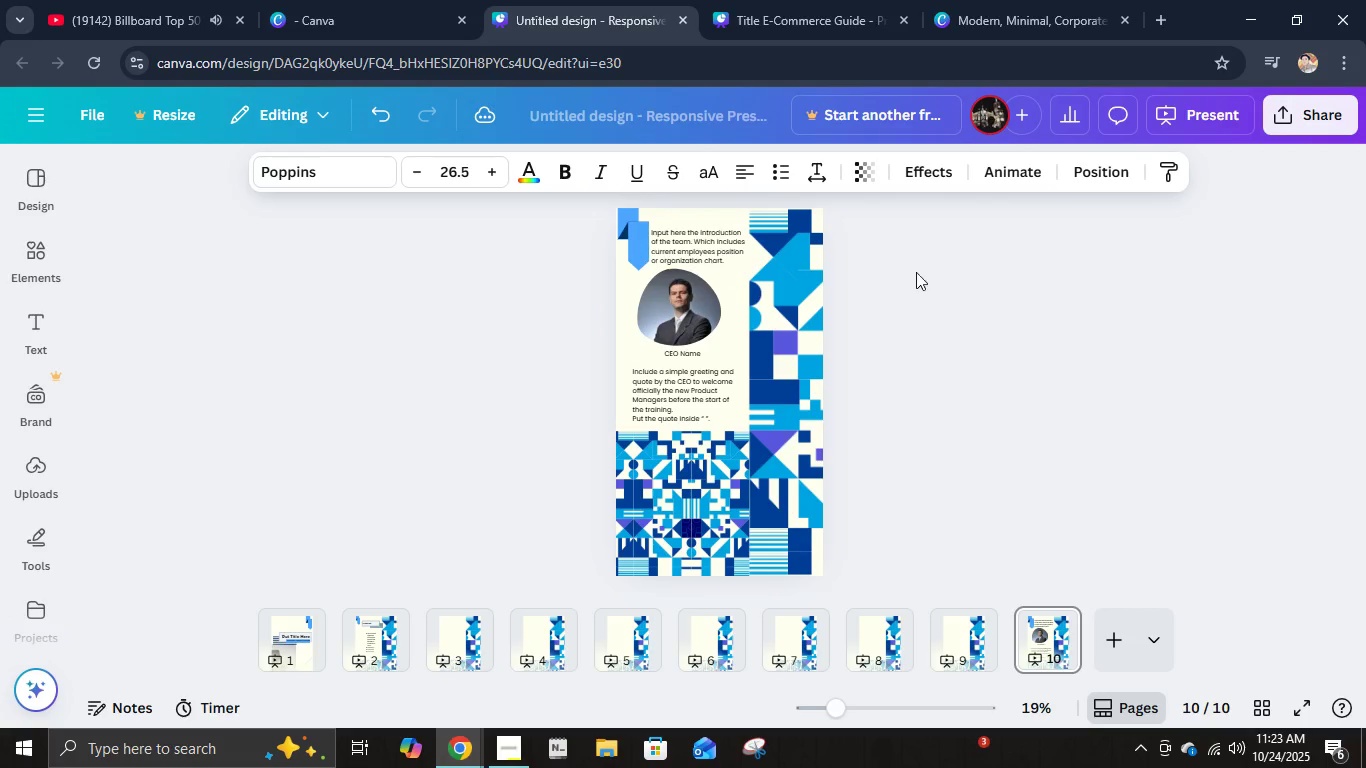 
key(ArrowRight)
 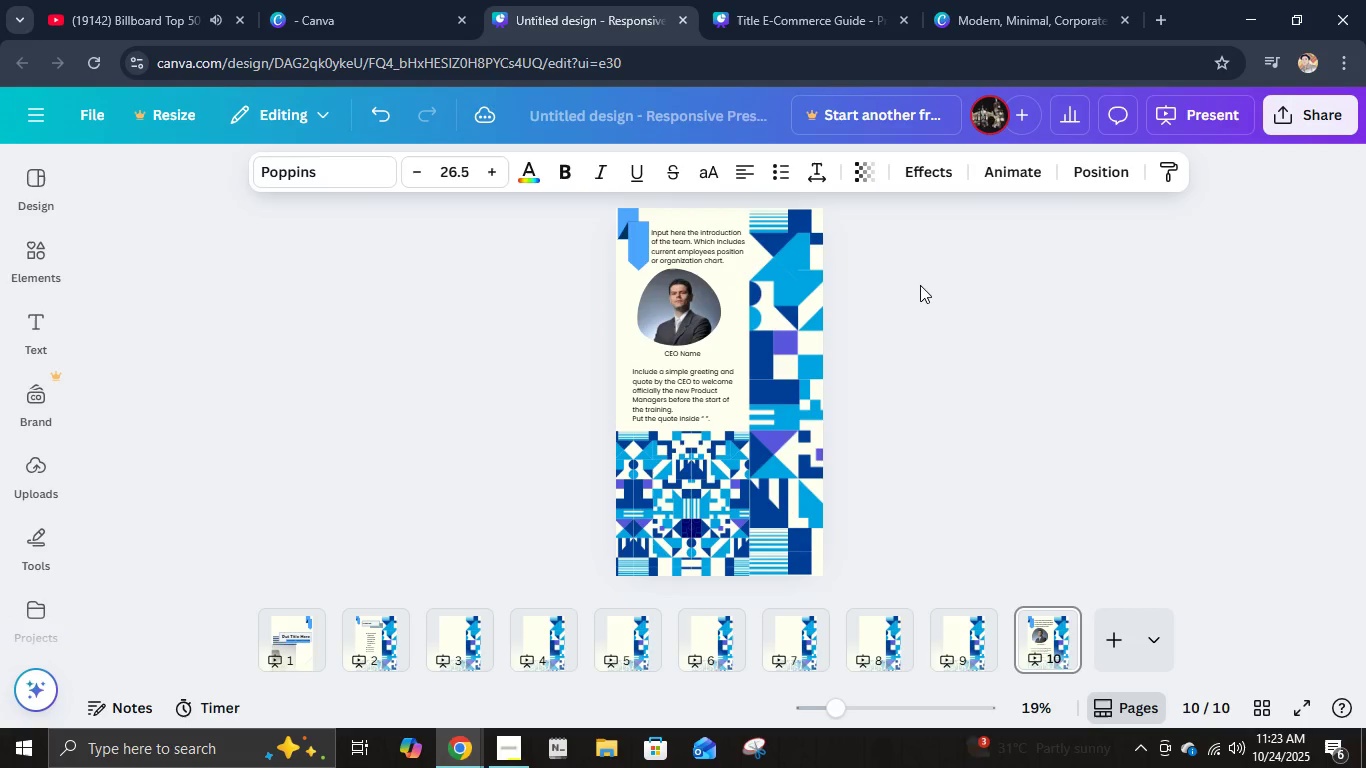 
left_click([920, 285])
 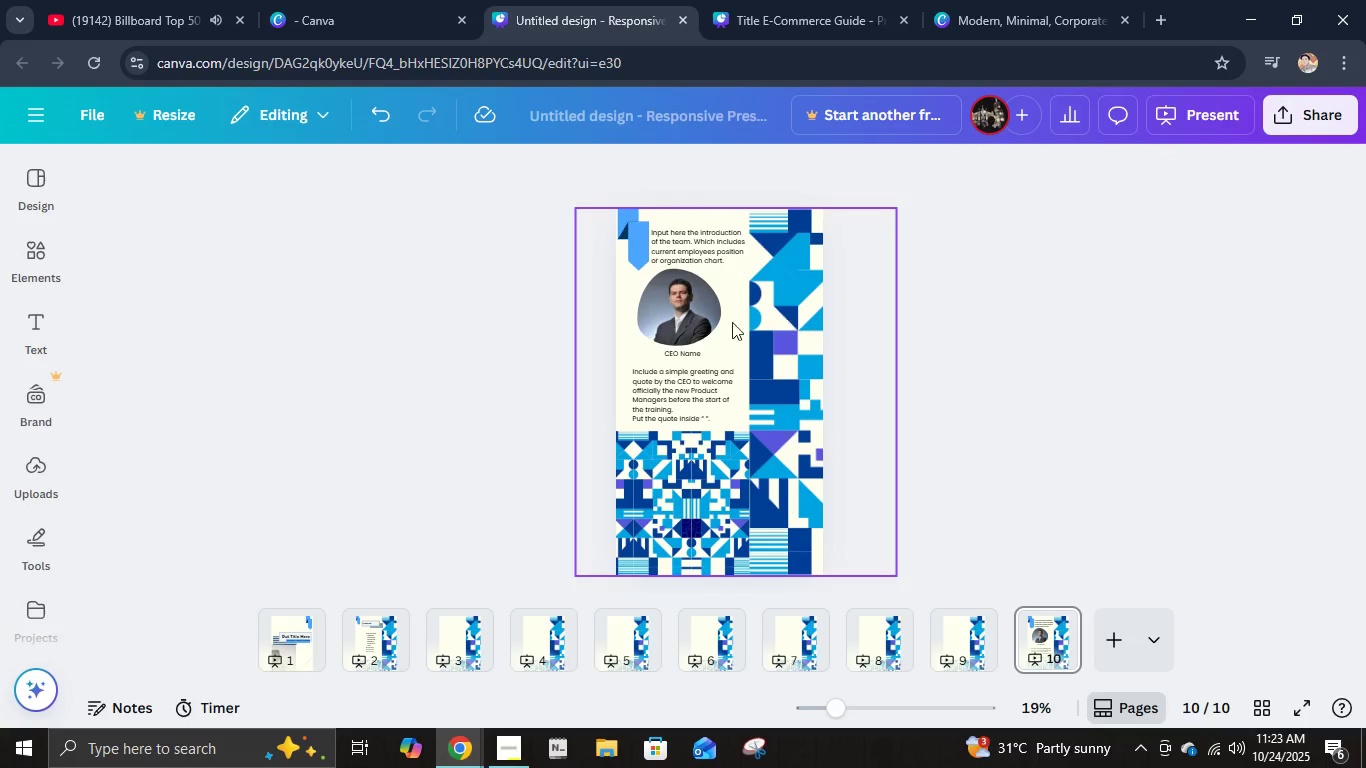 
left_click([700, 318])
 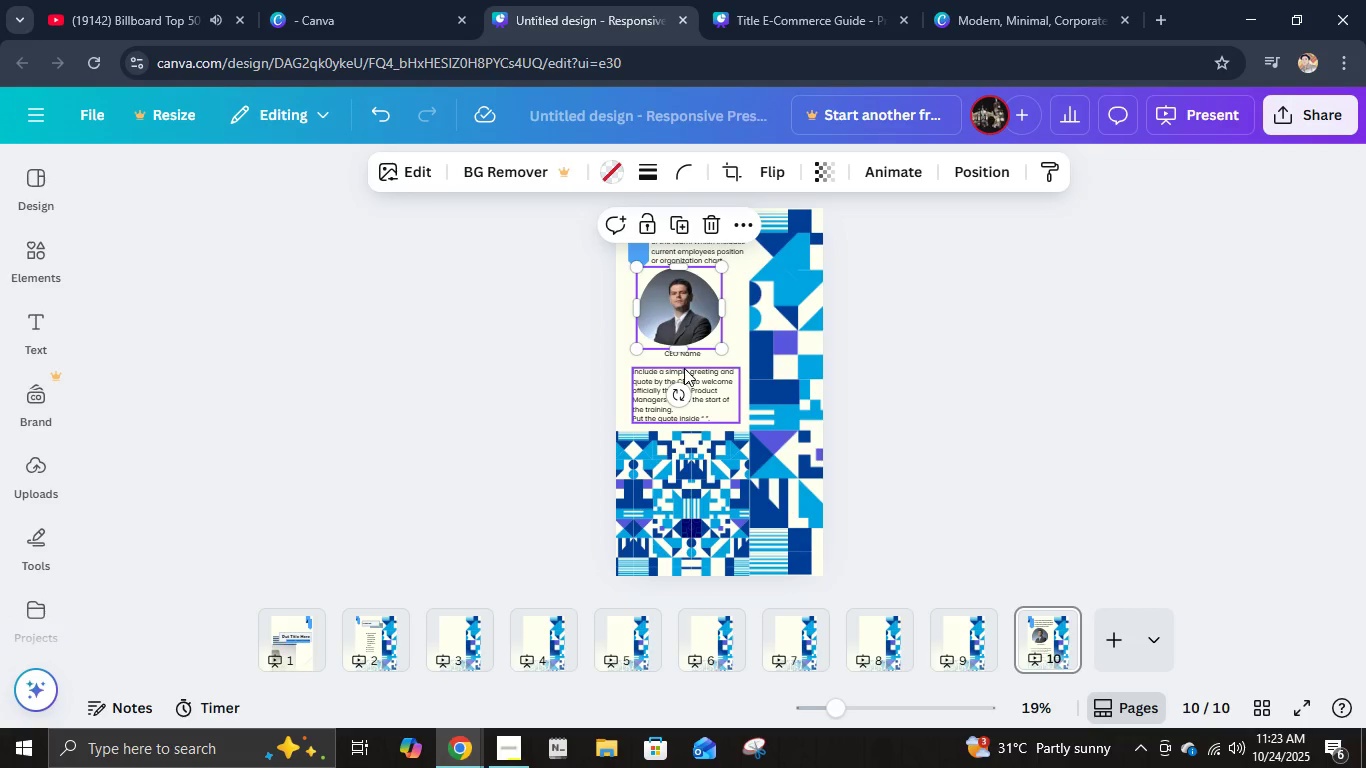 
hold_key(key=ShiftRight, duration=1.53)
 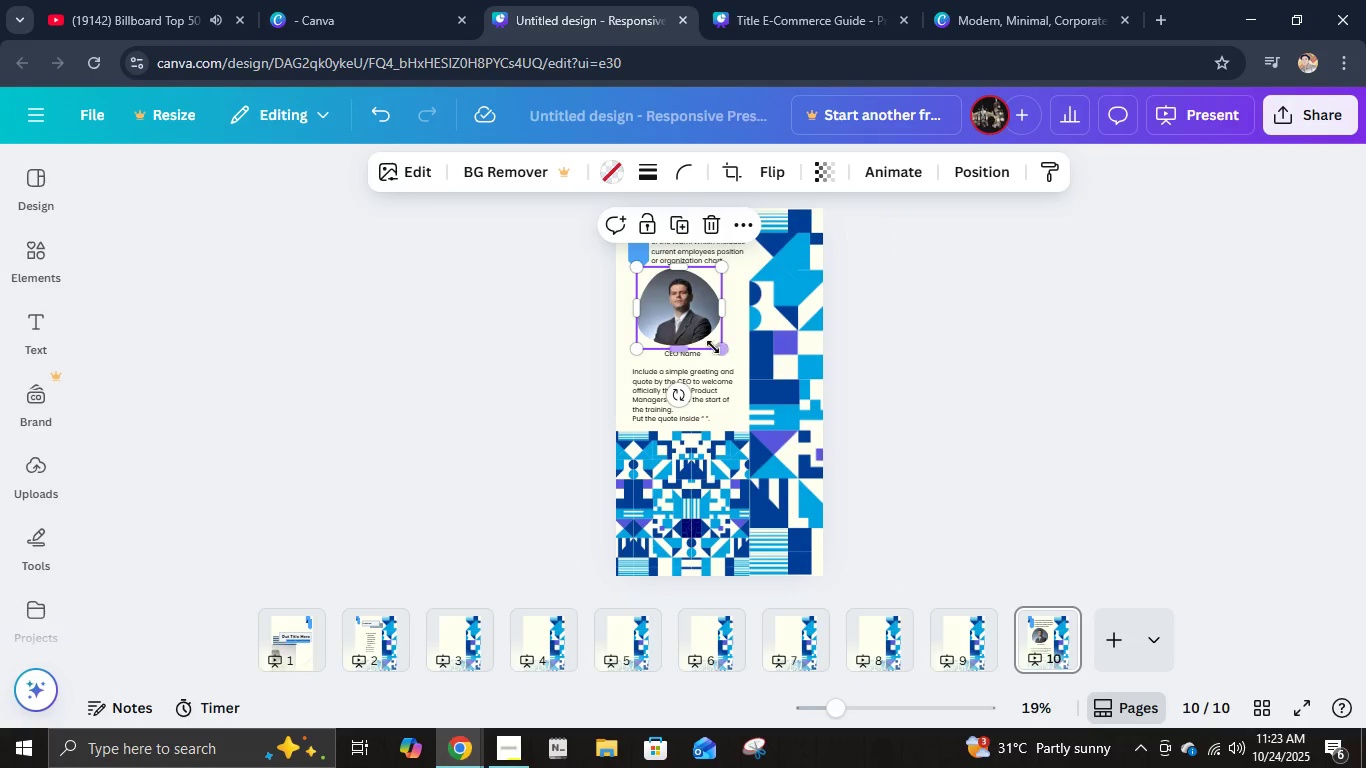 
hold_key(key=ShiftRight, duration=1.03)
 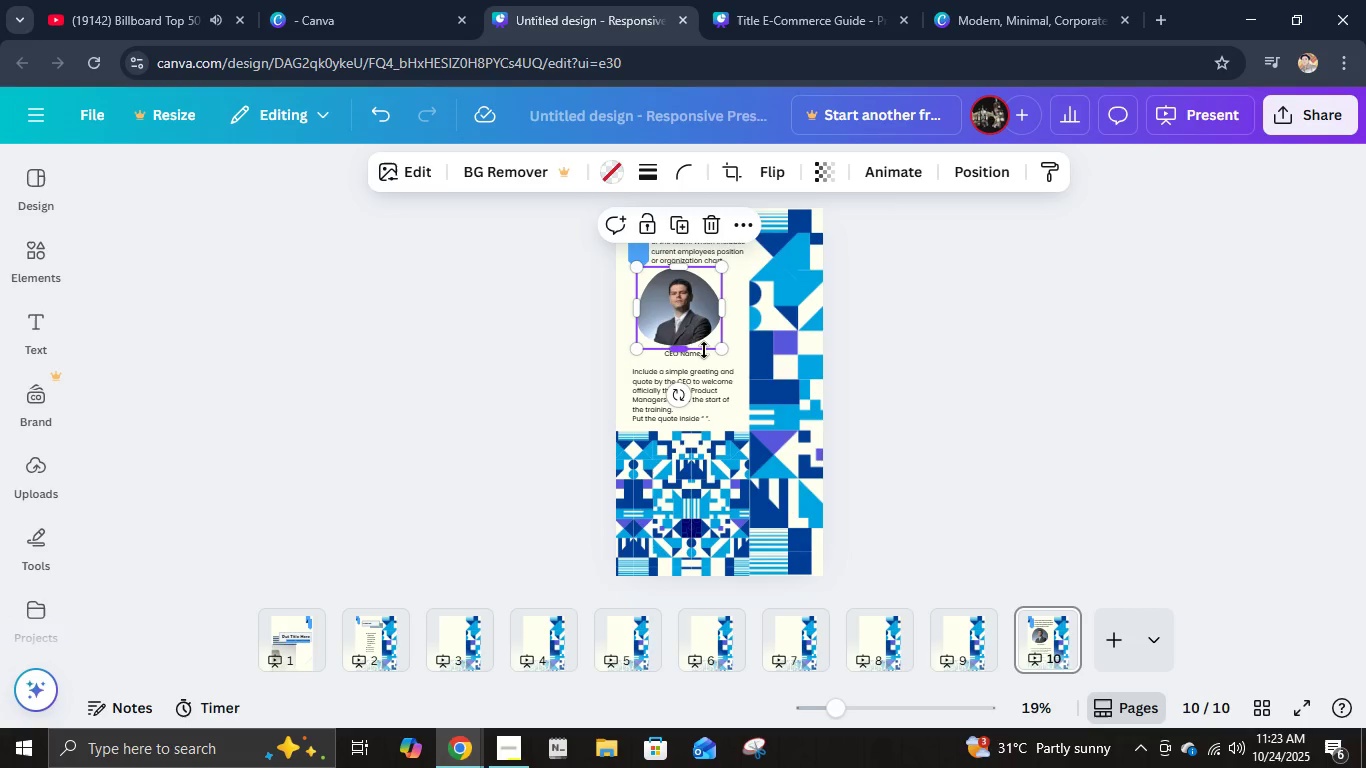 
hold_key(key=ShiftRight, duration=1.94)
hold_key(key=ControlRight, duration=0.53)
scroll: coordinate [703, 361], scroll_direction: up, amount: 6.0
 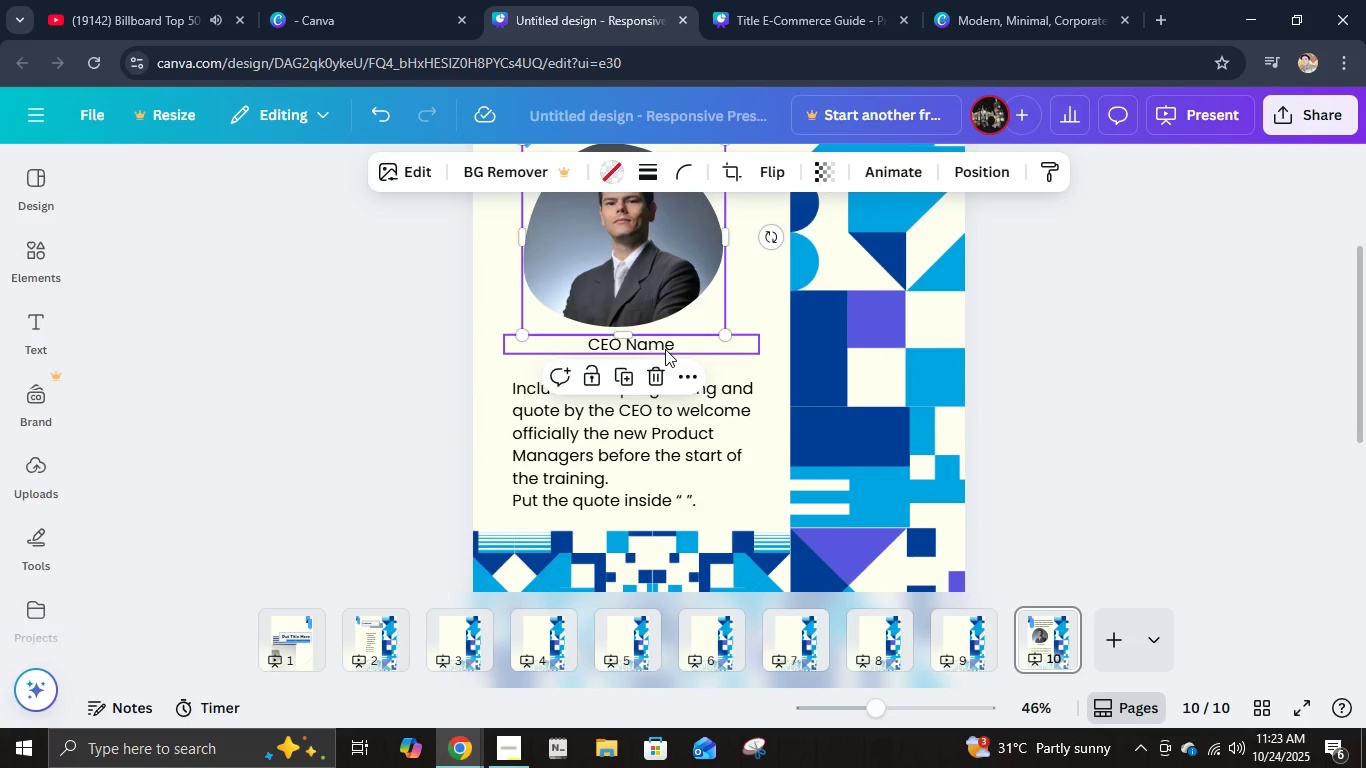 
left_click([665, 349])
 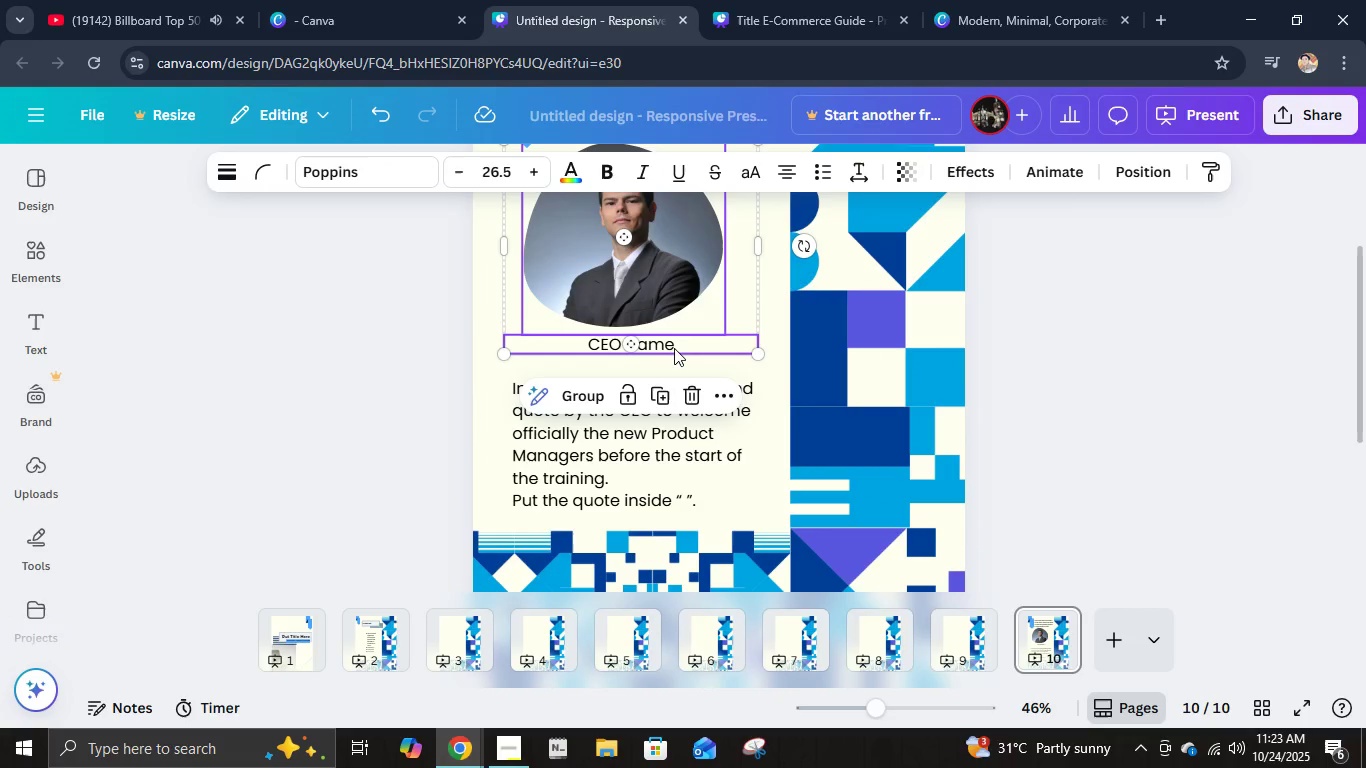 
key(Shift+ShiftRight)
 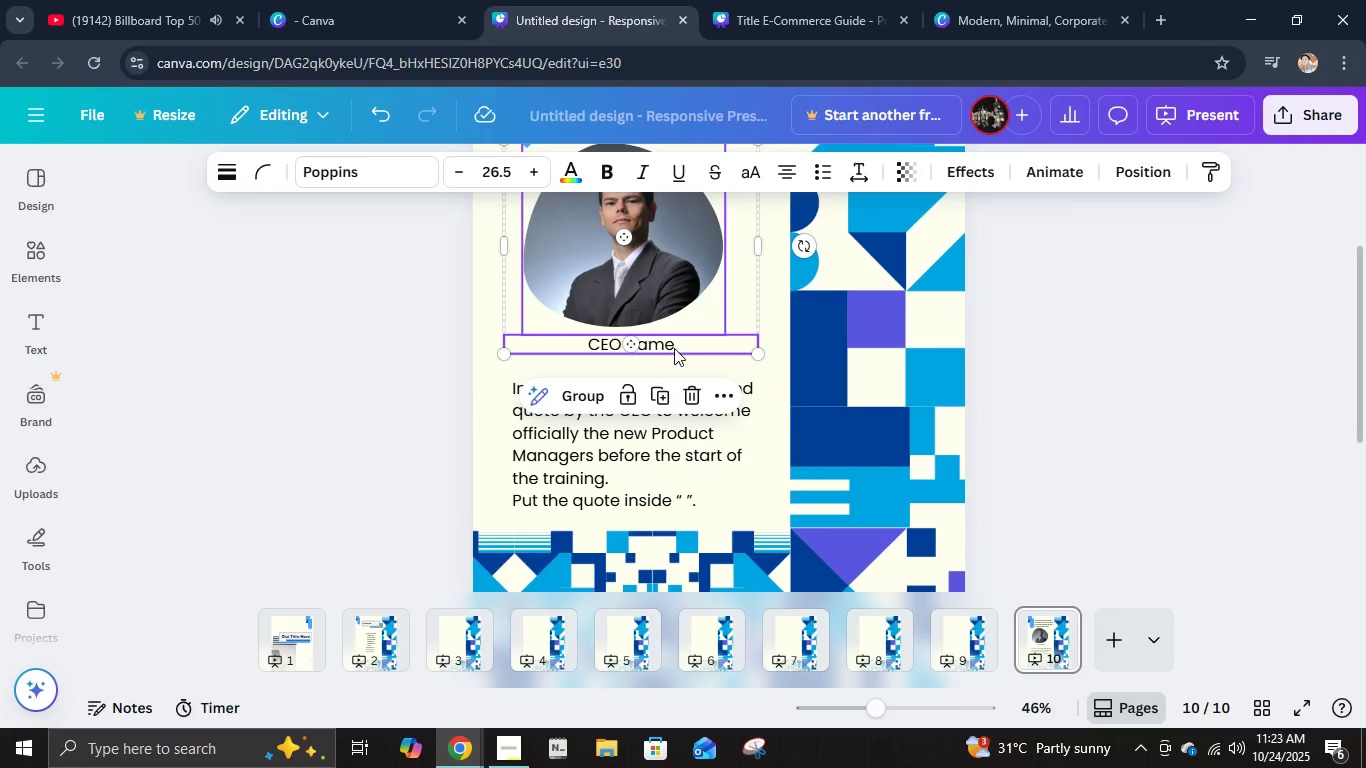 
key(Shift+ShiftRight)
 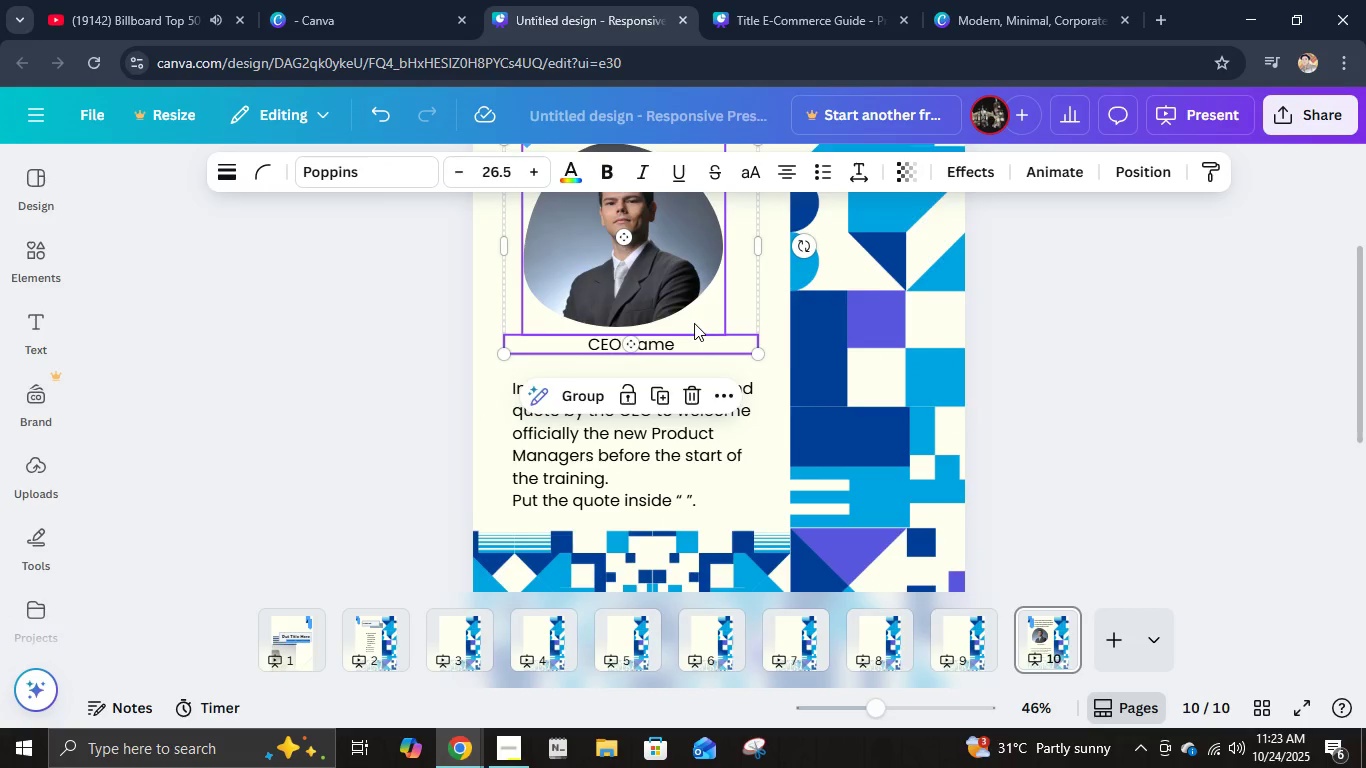 
scroll: coordinate [694, 323], scroll_direction: down, amount: 1.0
 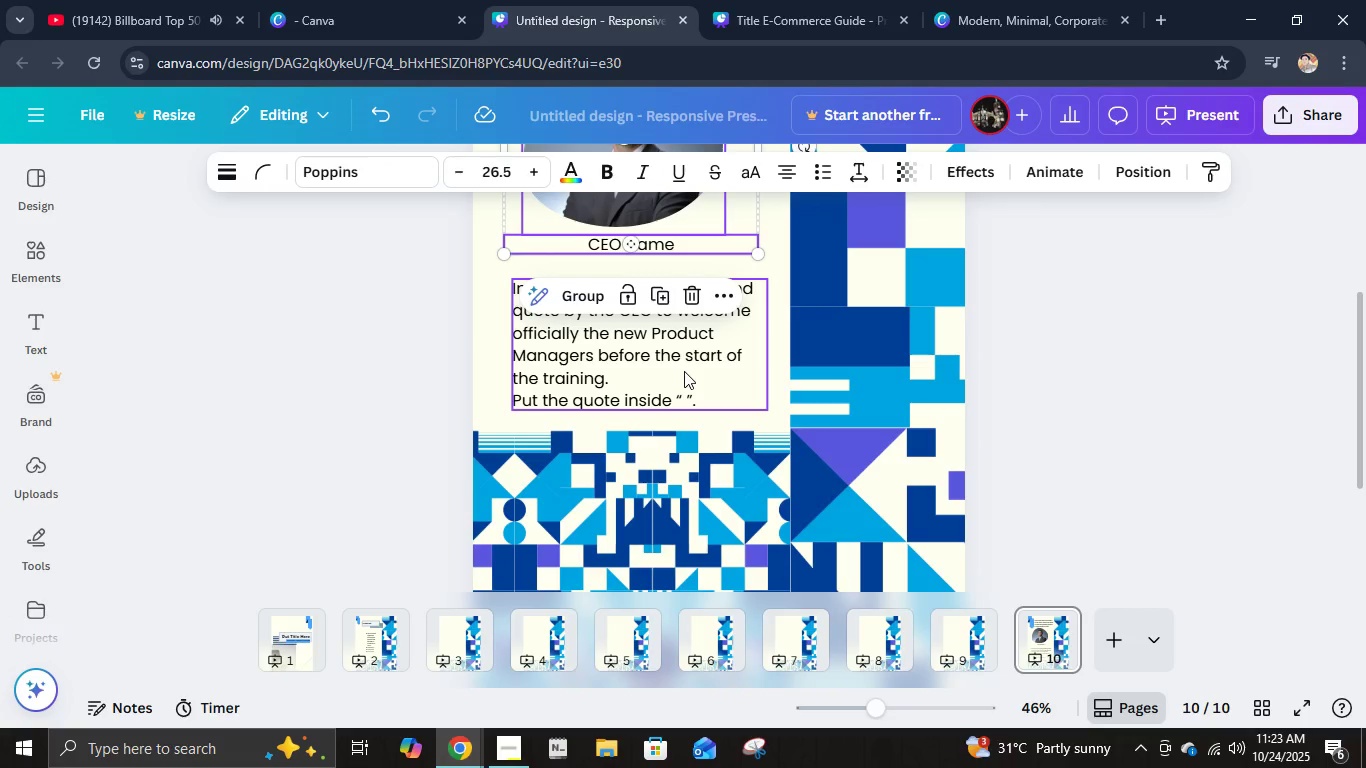 
hold_key(key=ShiftRight, duration=0.53)
left_click([684, 371])
 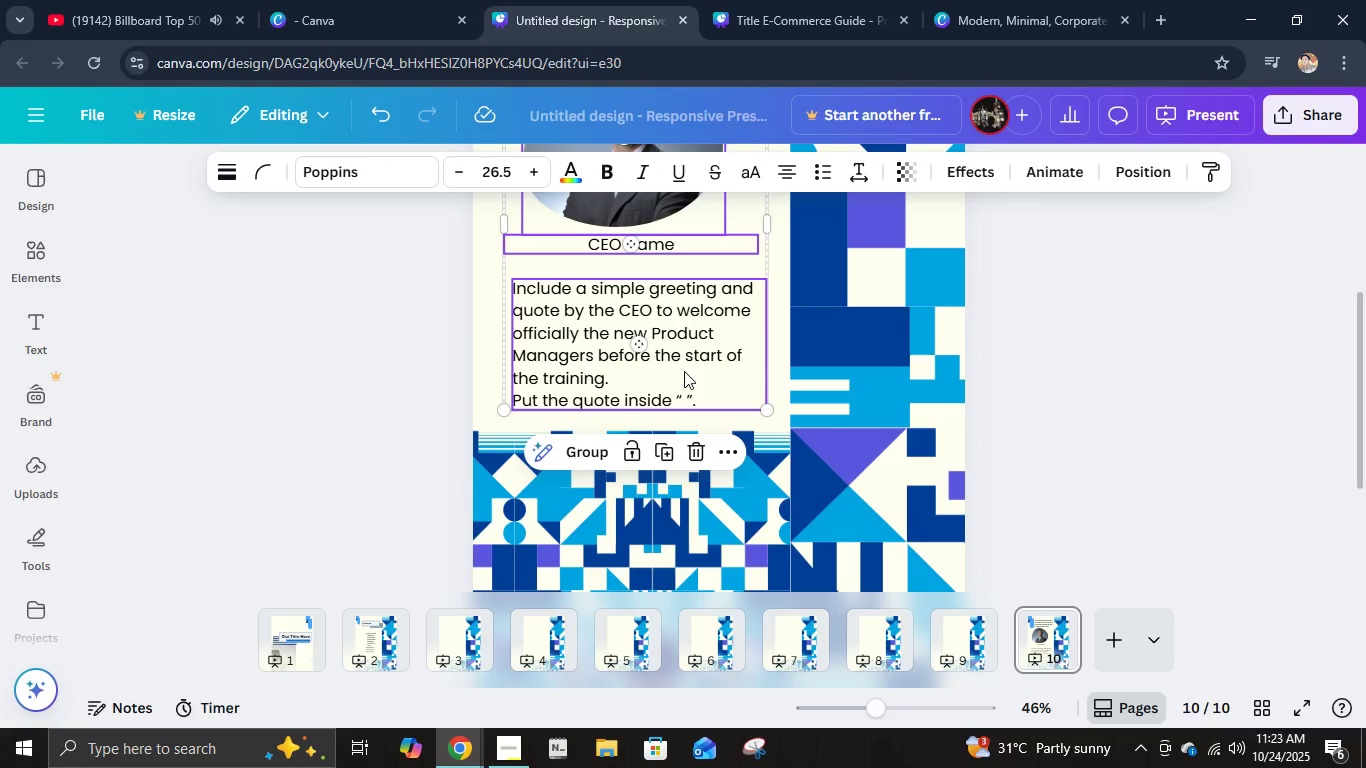 
hold_key(key=ControlRight, duration=0.75)
scroll: coordinate [989, 317], scroll_direction: down, amount: 1.0
 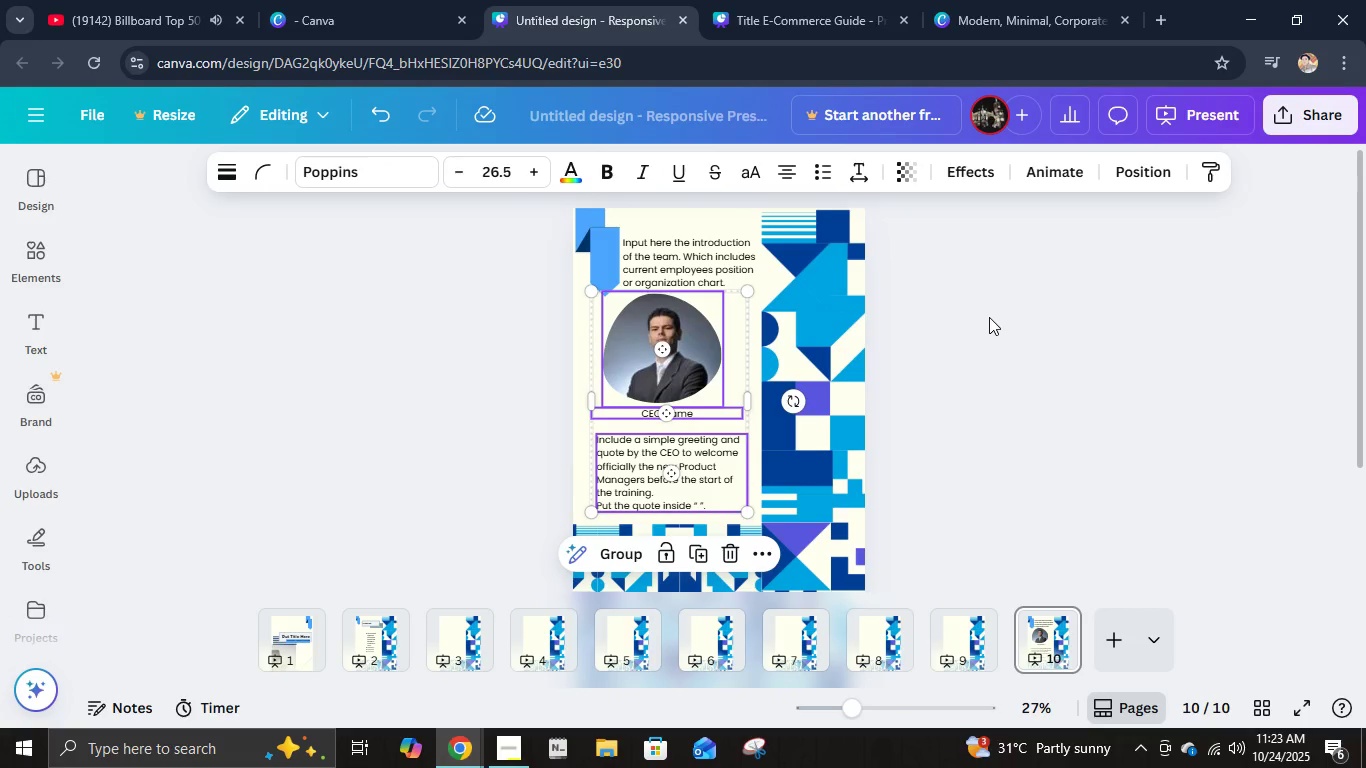 
hold_key(key=ArrowDown, duration=0.89)
 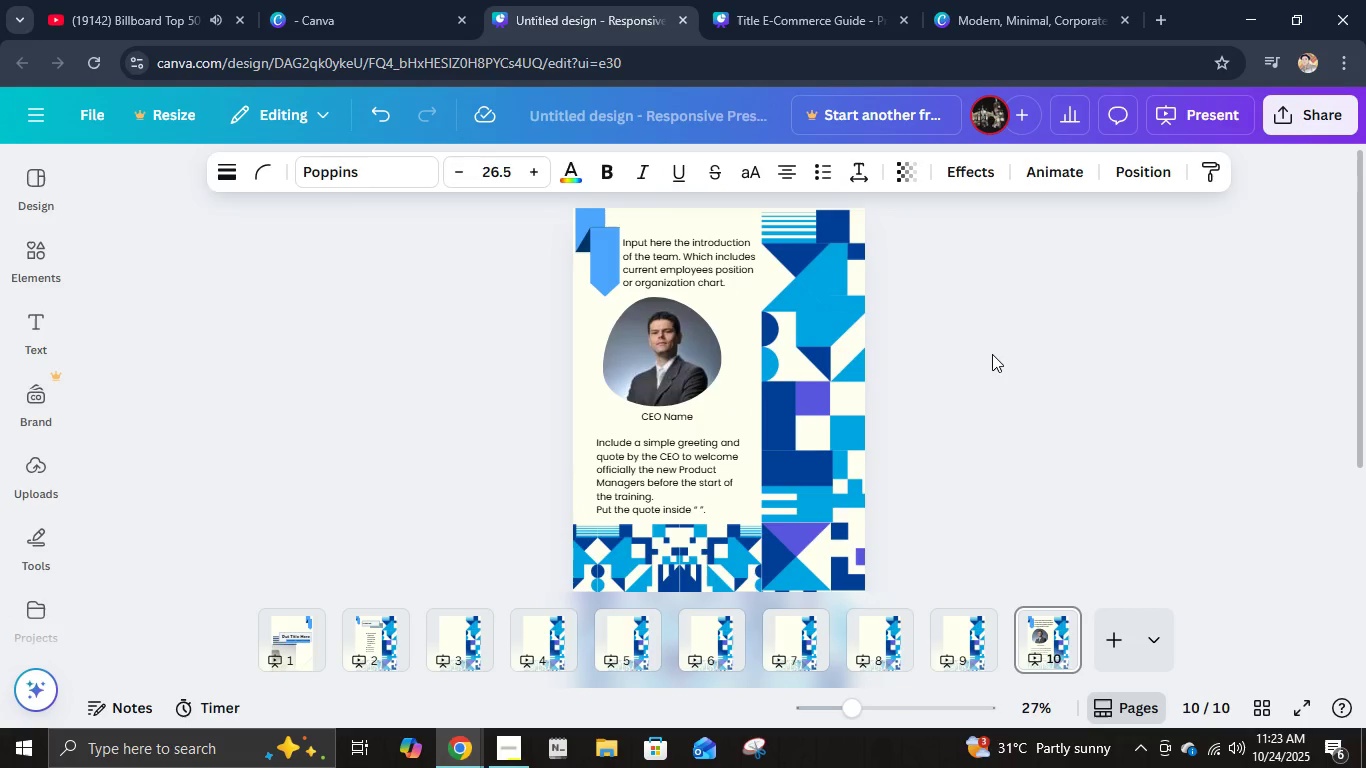 
left_click([992, 354])
 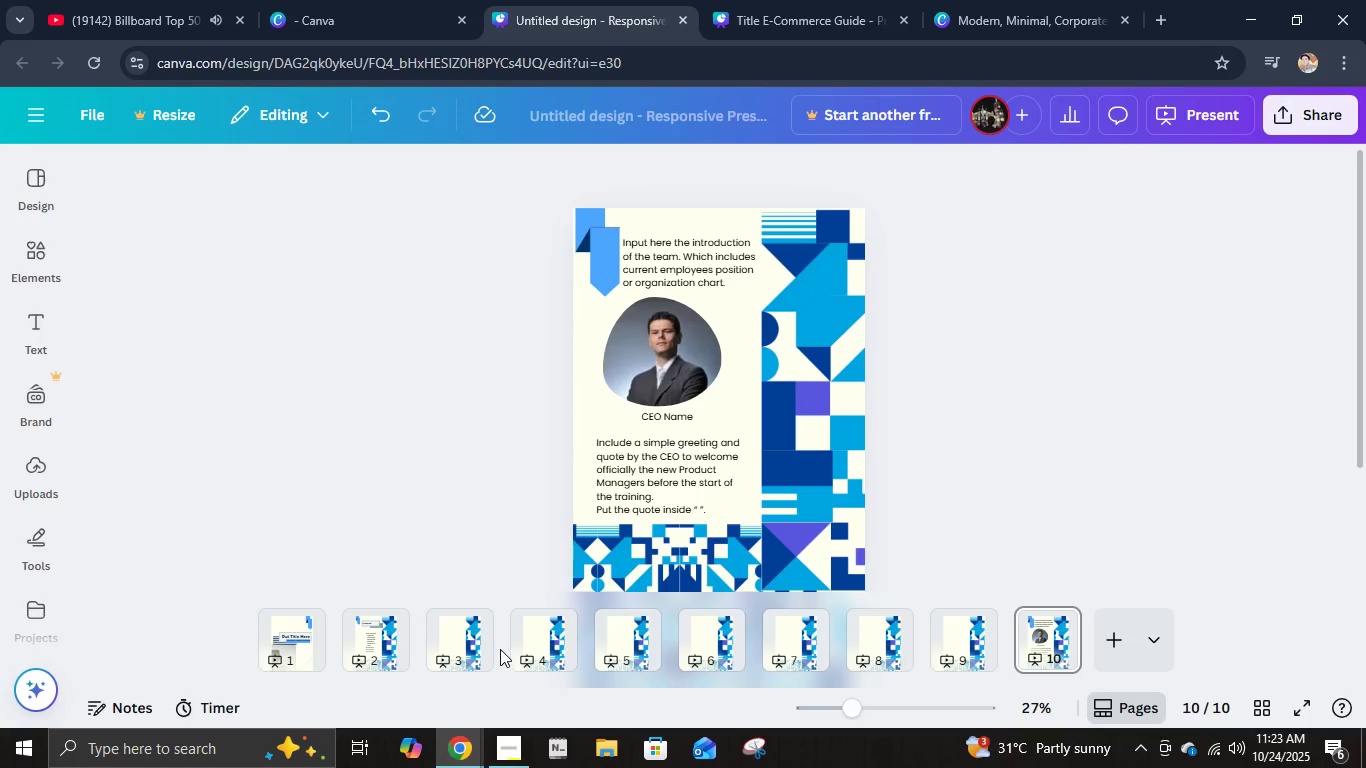 
left_click_drag(start_coordinate=[1044, 652], to_coordinate=[449, 652])
 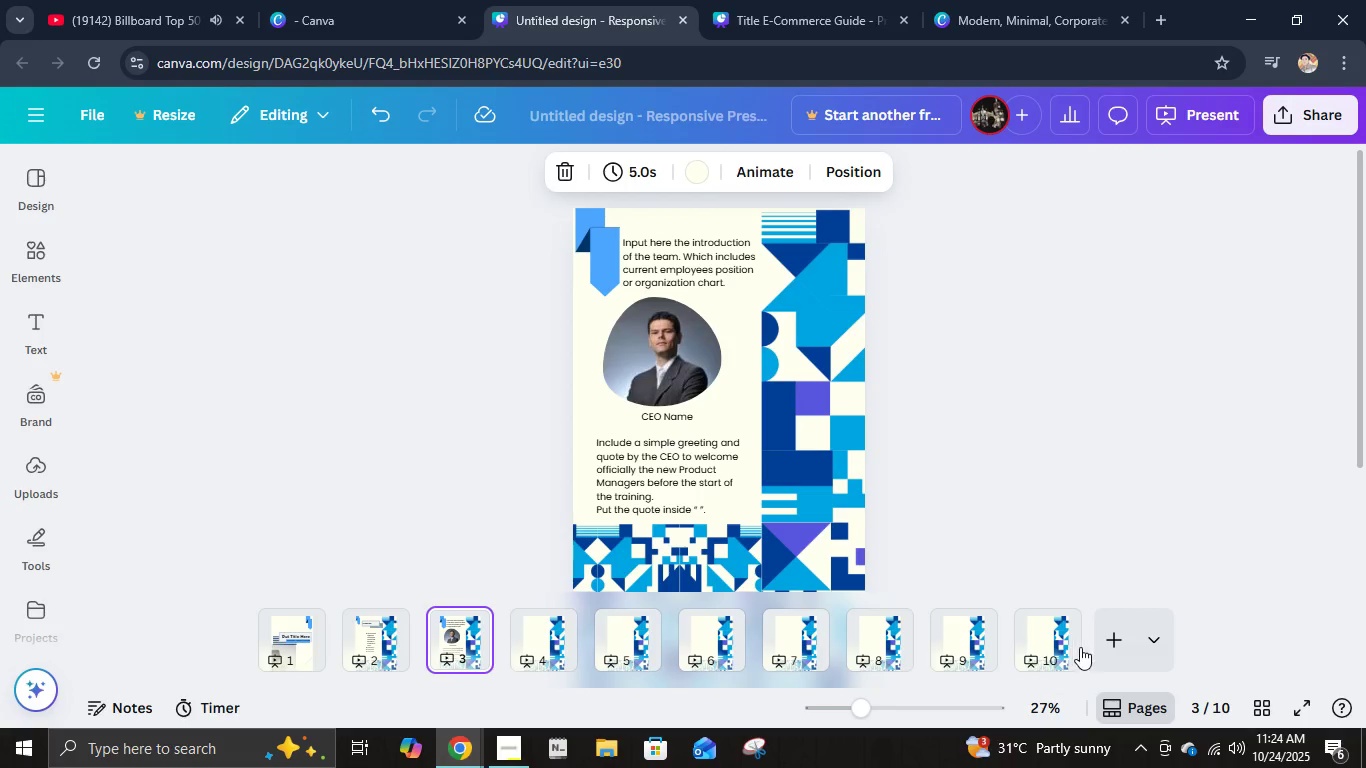 
left_click([1035, 648])
 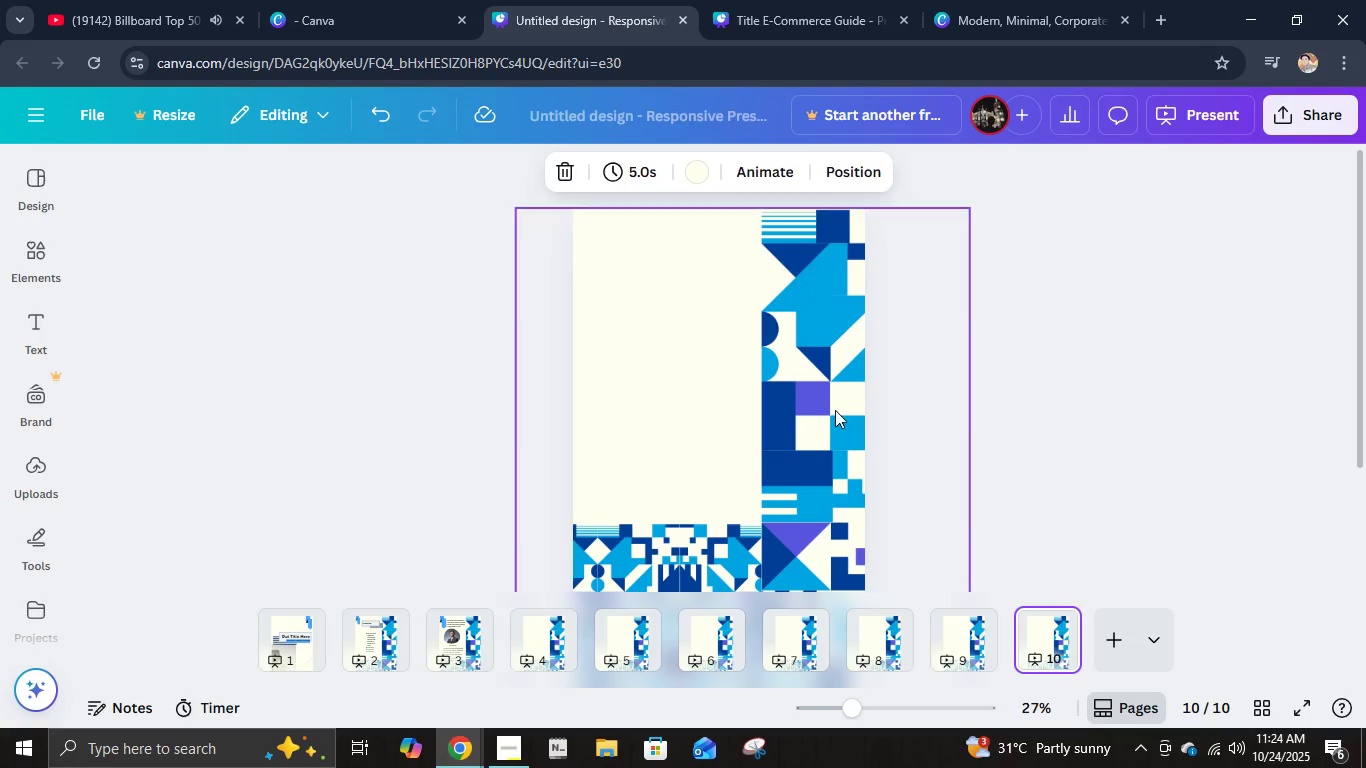 
left_click([835, 410])
 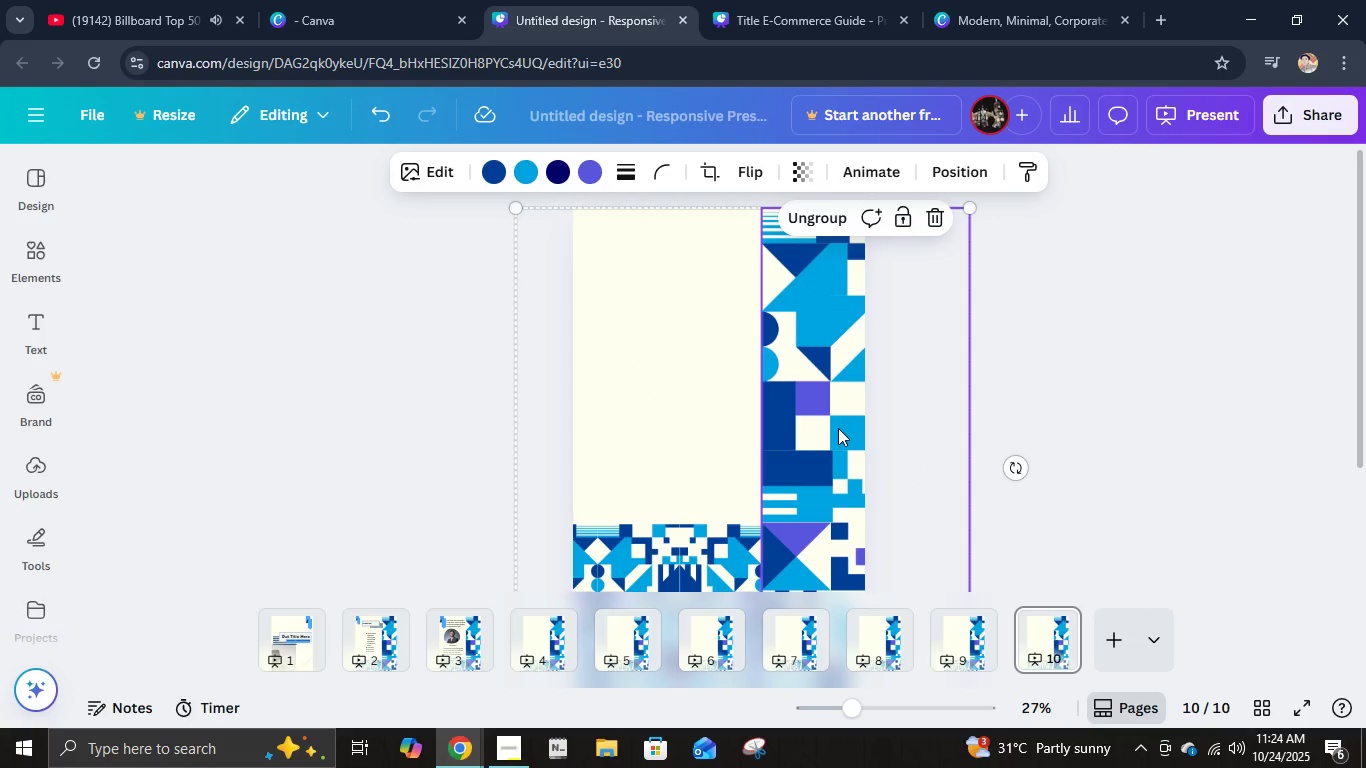 
key(Delete)
 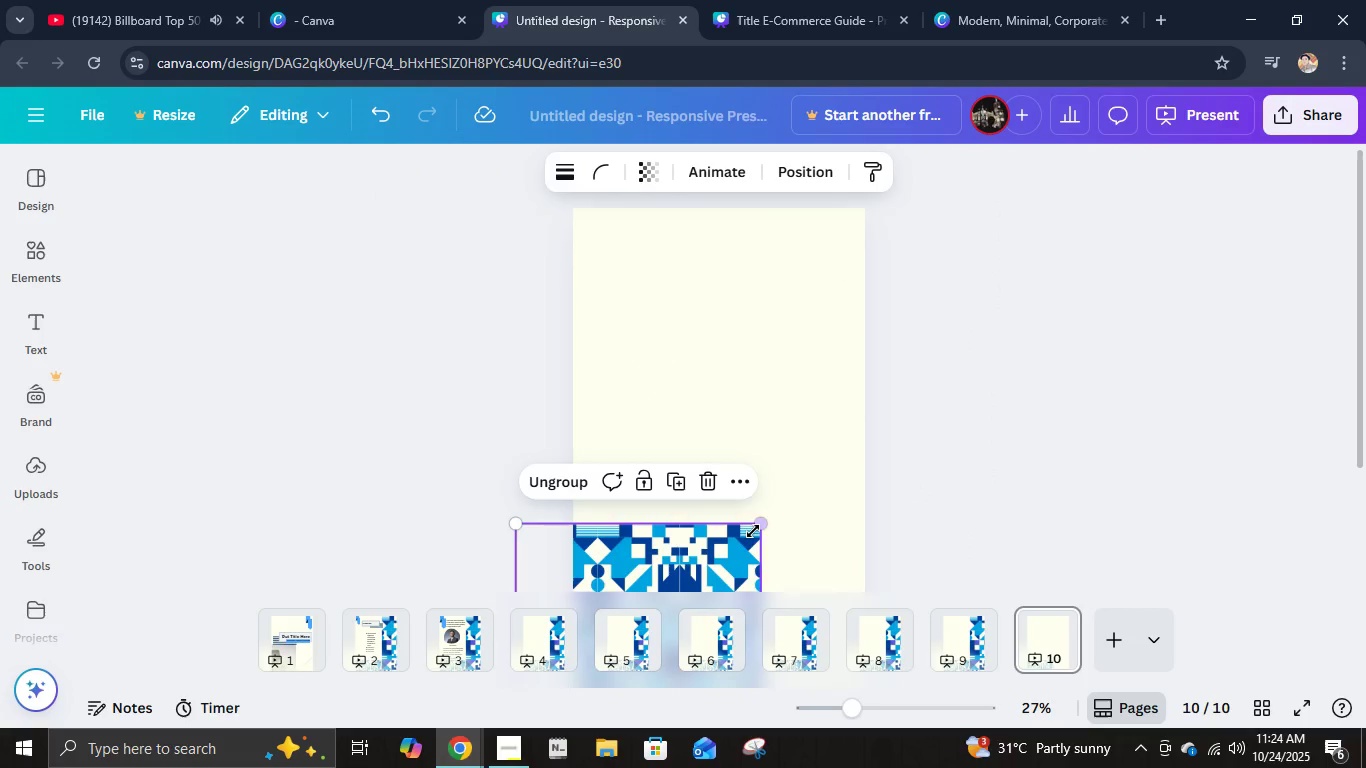 
key(Delete)
 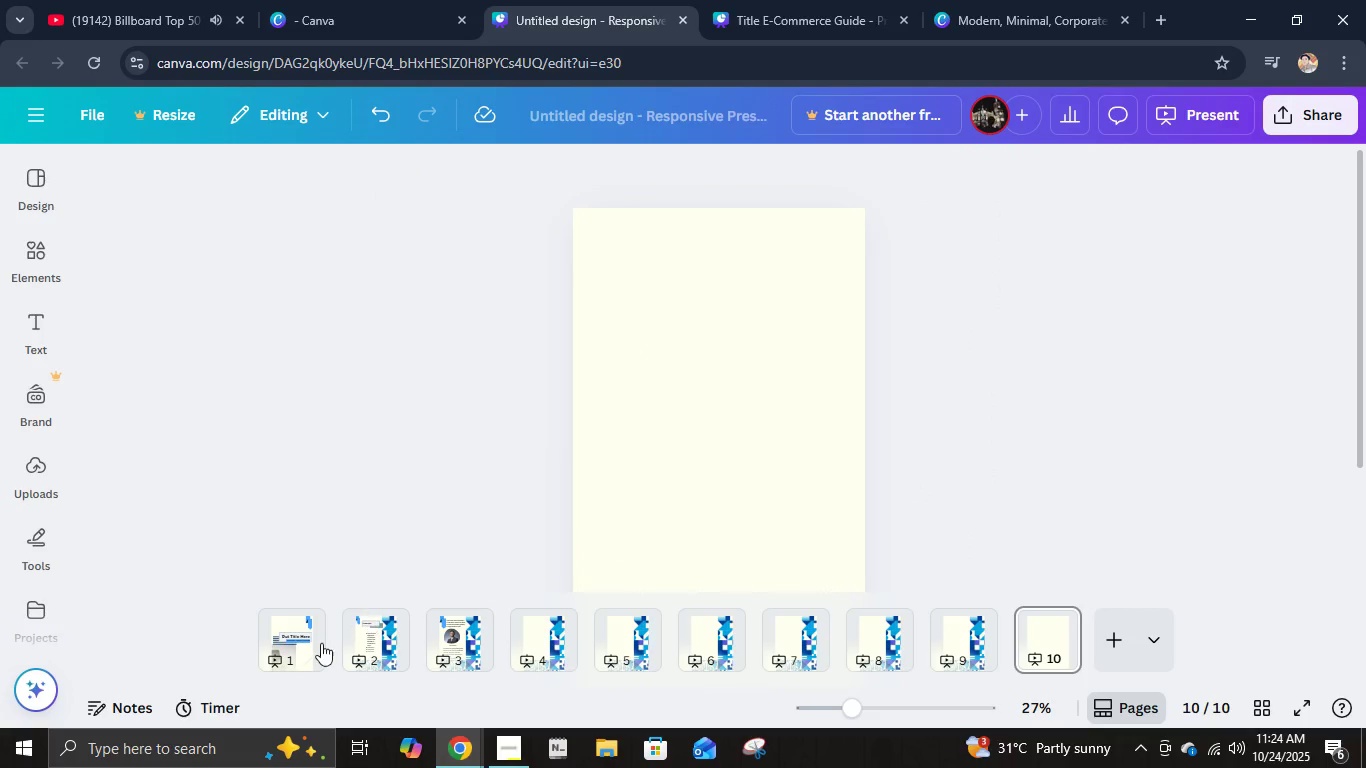 
left_click([302, 649])
 